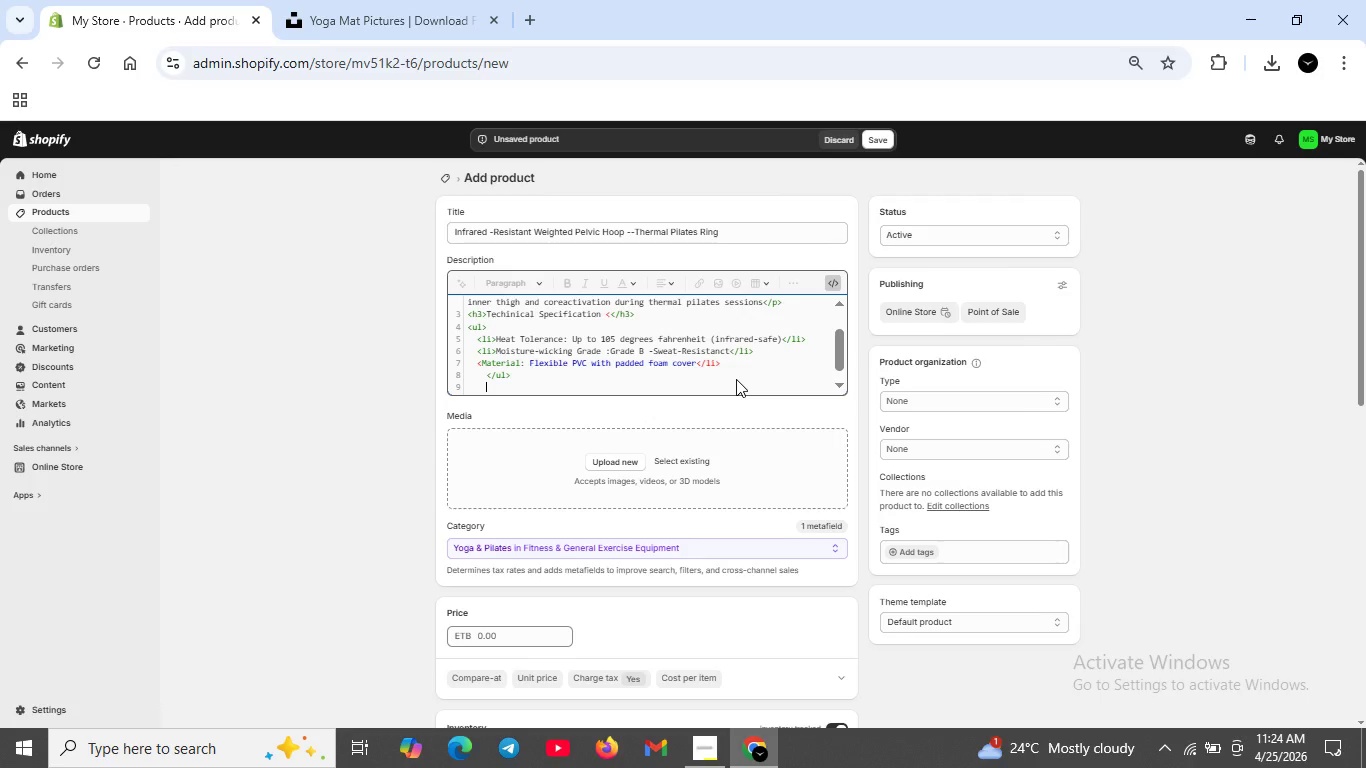 
key(Shift+Enter)
 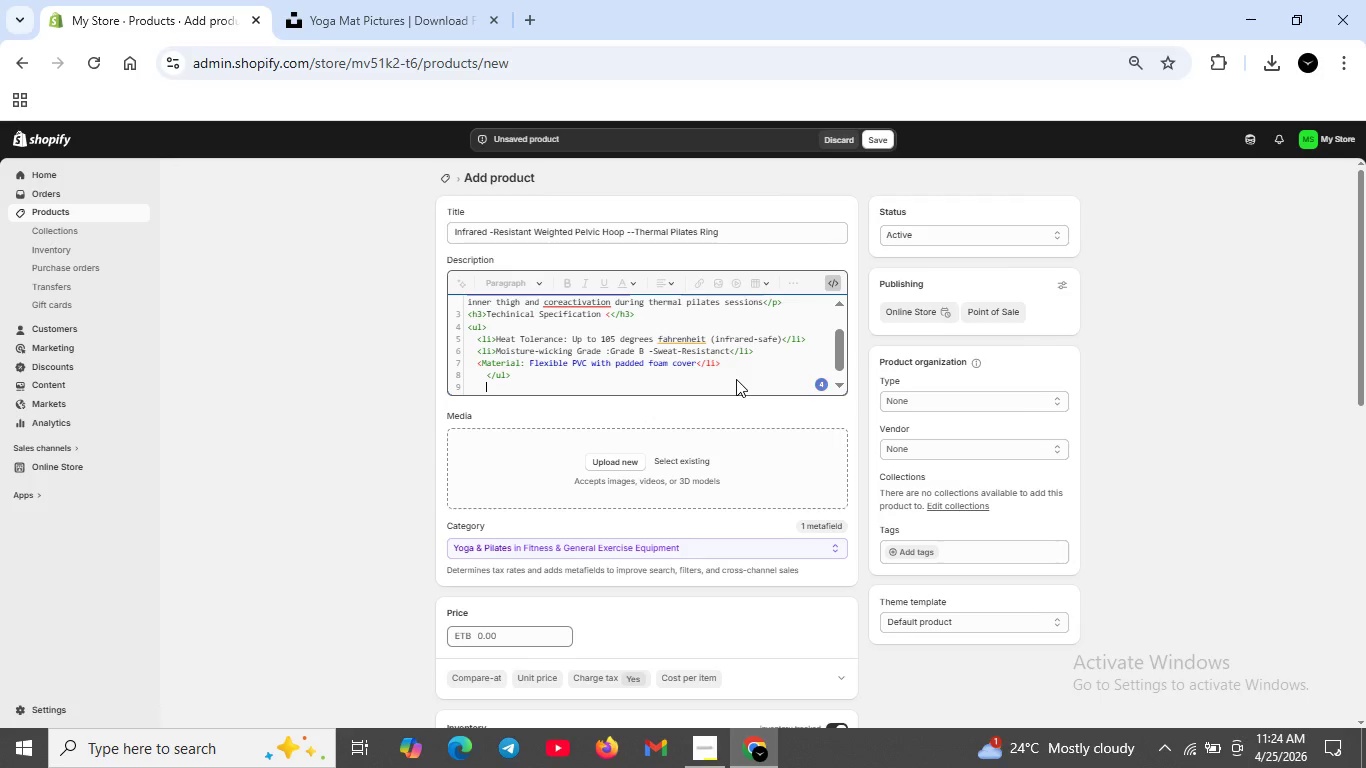 
type(<h3?Weight )
key(Backspace)
type( opTIONS)
key(Backspace)
key(Backspace)
key(Backspace)
key(Backspace)
key(Backspace)
key(Backspace)
key(Backspace)
type(ptions</h3?)
key(Backspace)
type(>)
 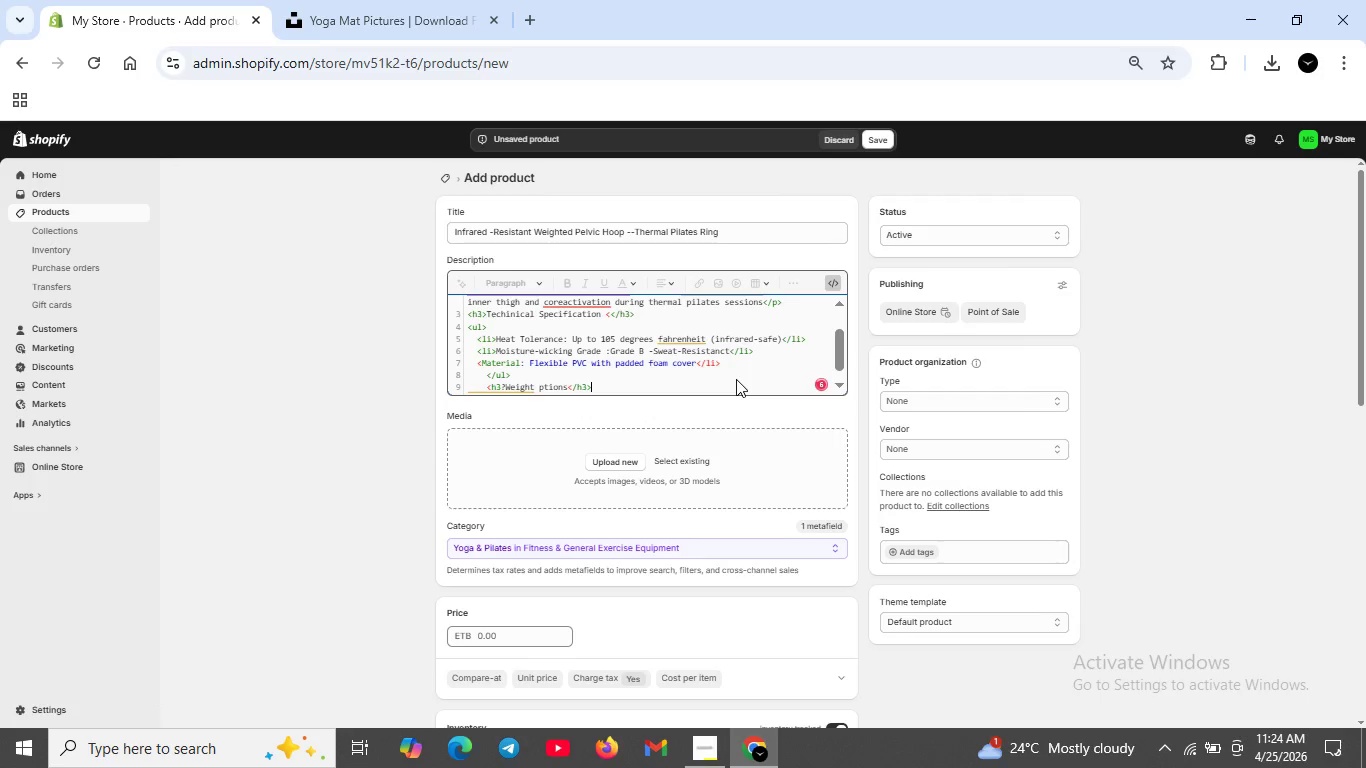 
key(Shift+Enter)
 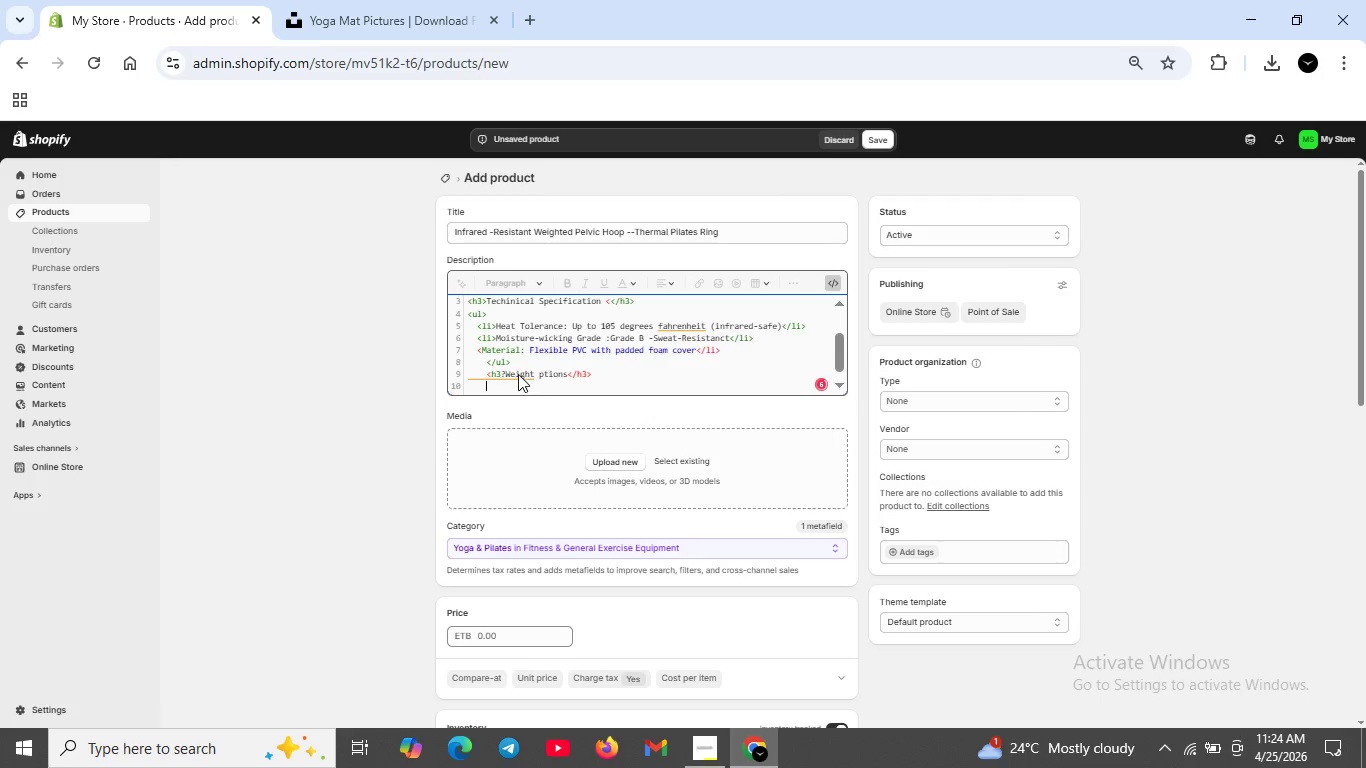 
left_click([504, 380])
 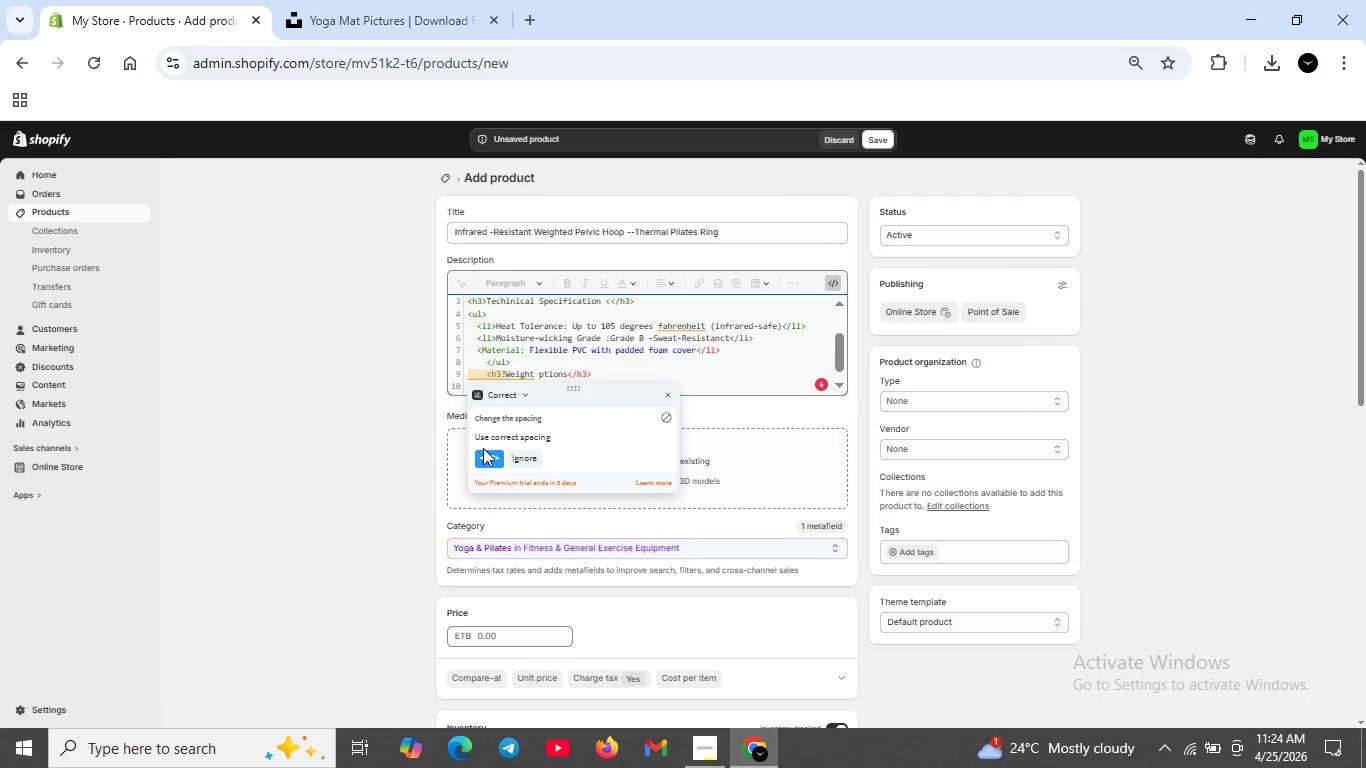 
left_click([485, 460])
 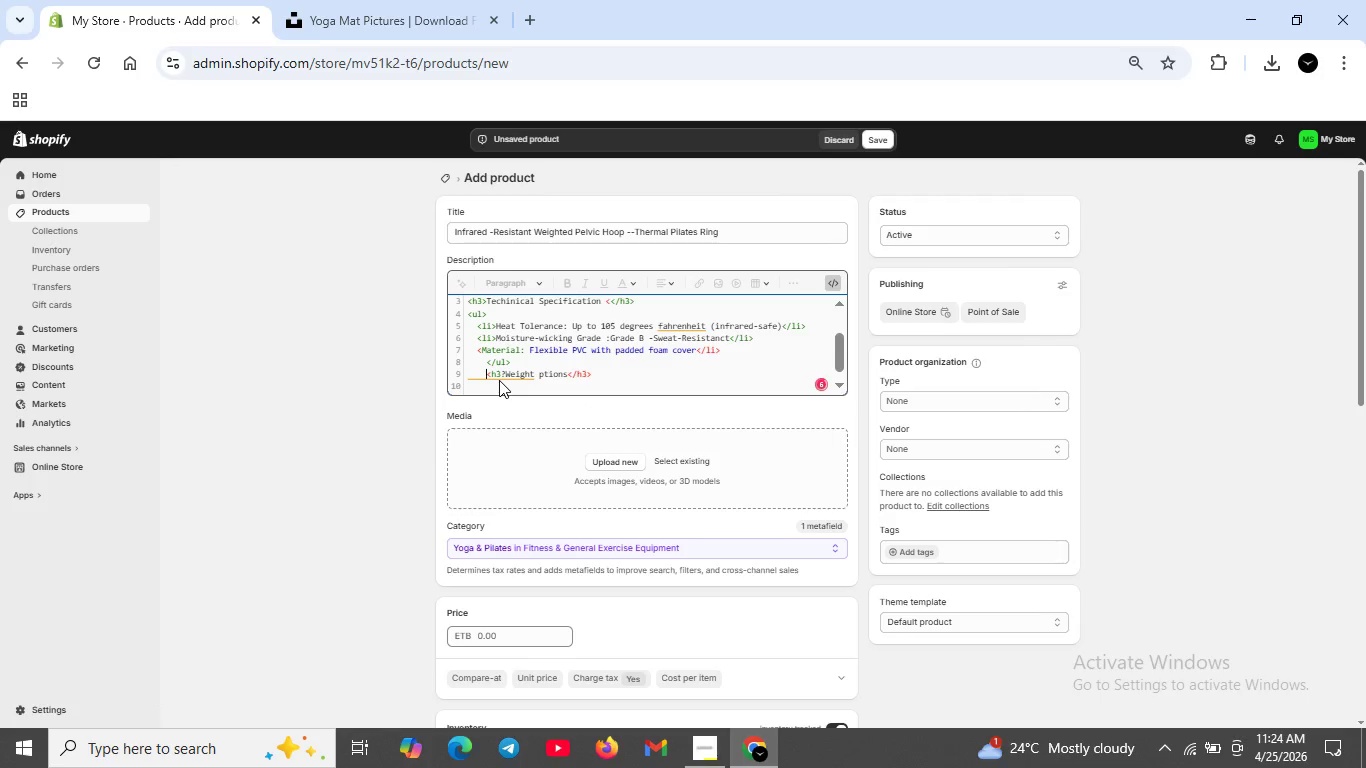 
left_click([499, 374])
 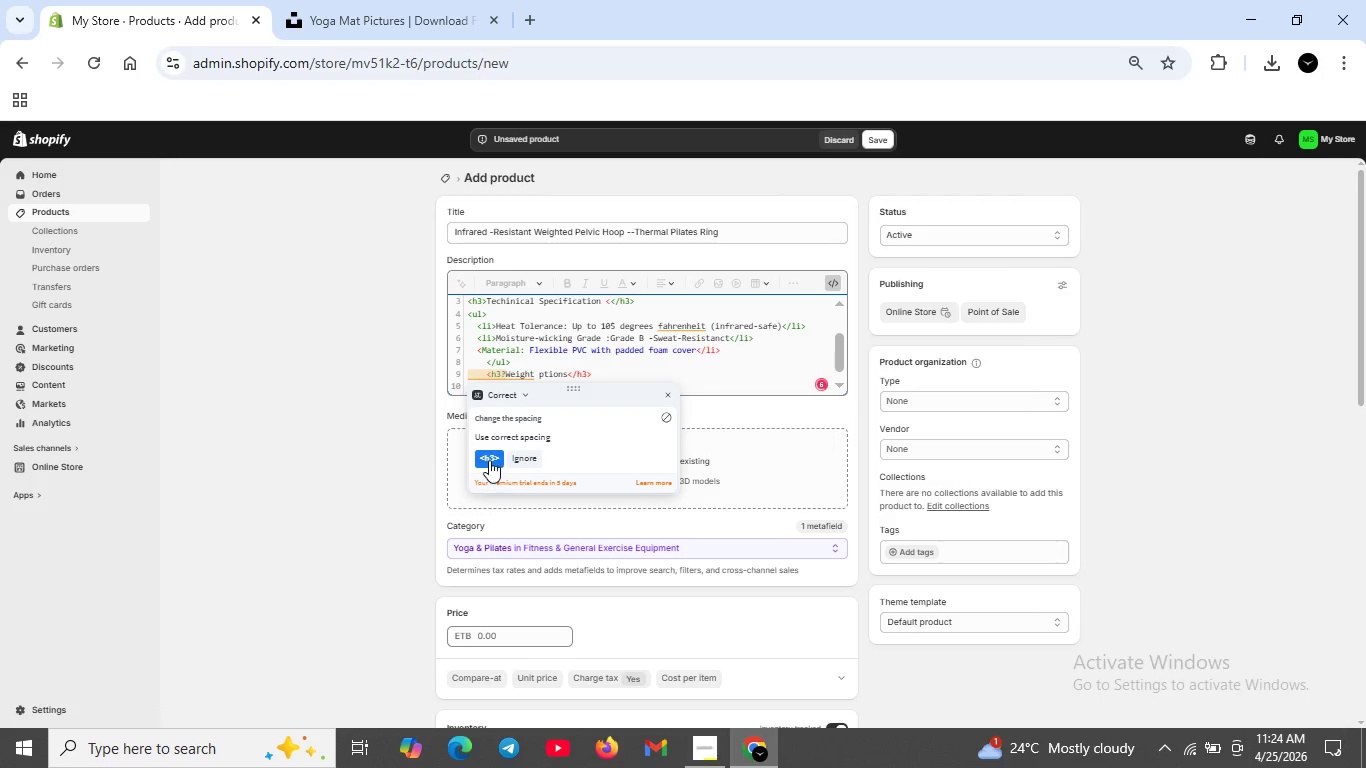 
left_click([489, 460])
 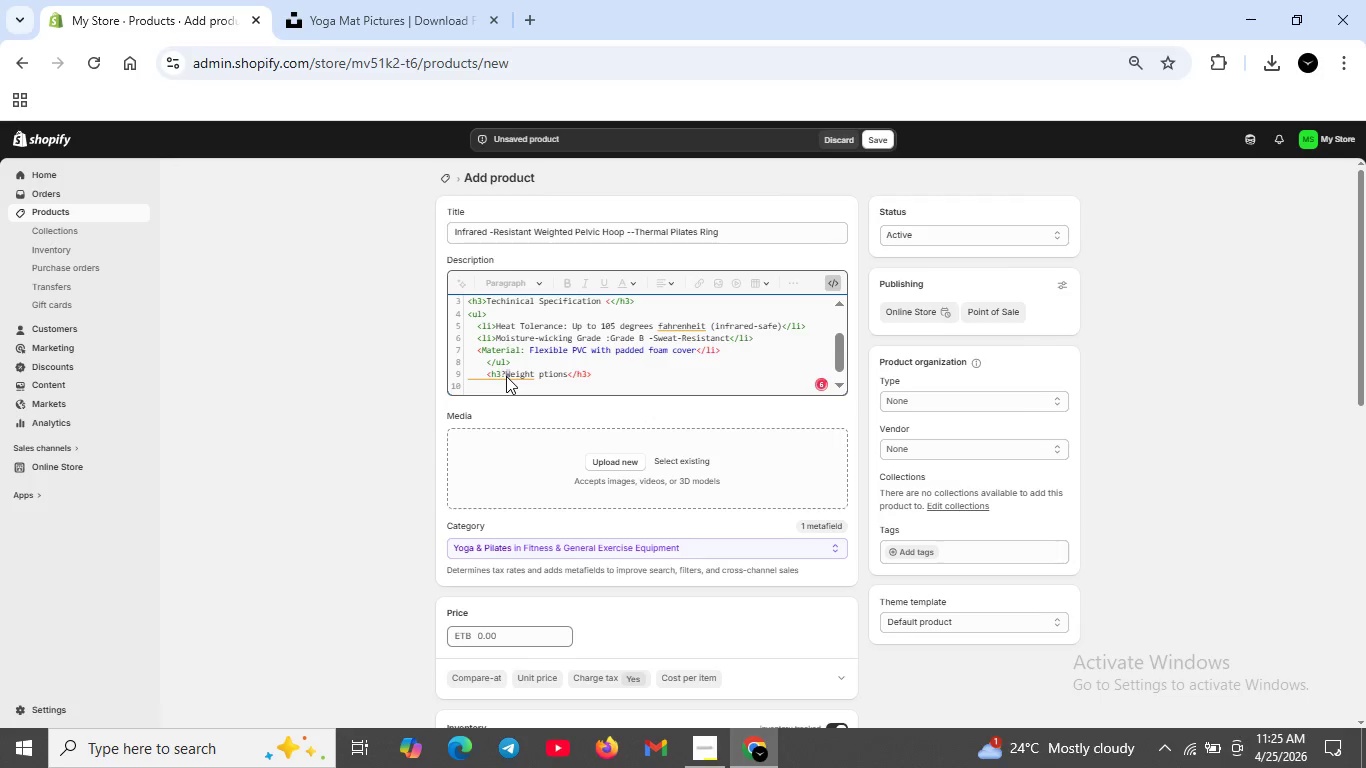 
key(ArrowLeft)
 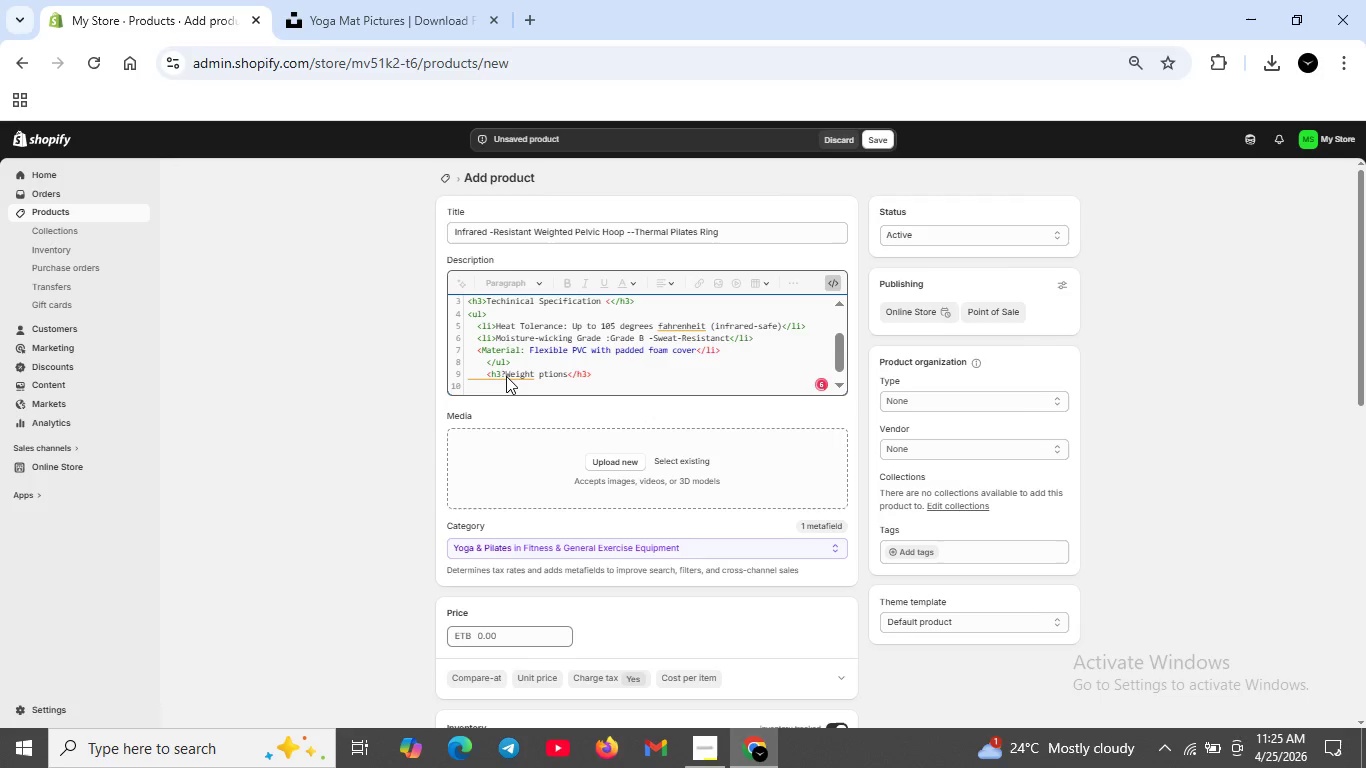 
key(Backspace)
 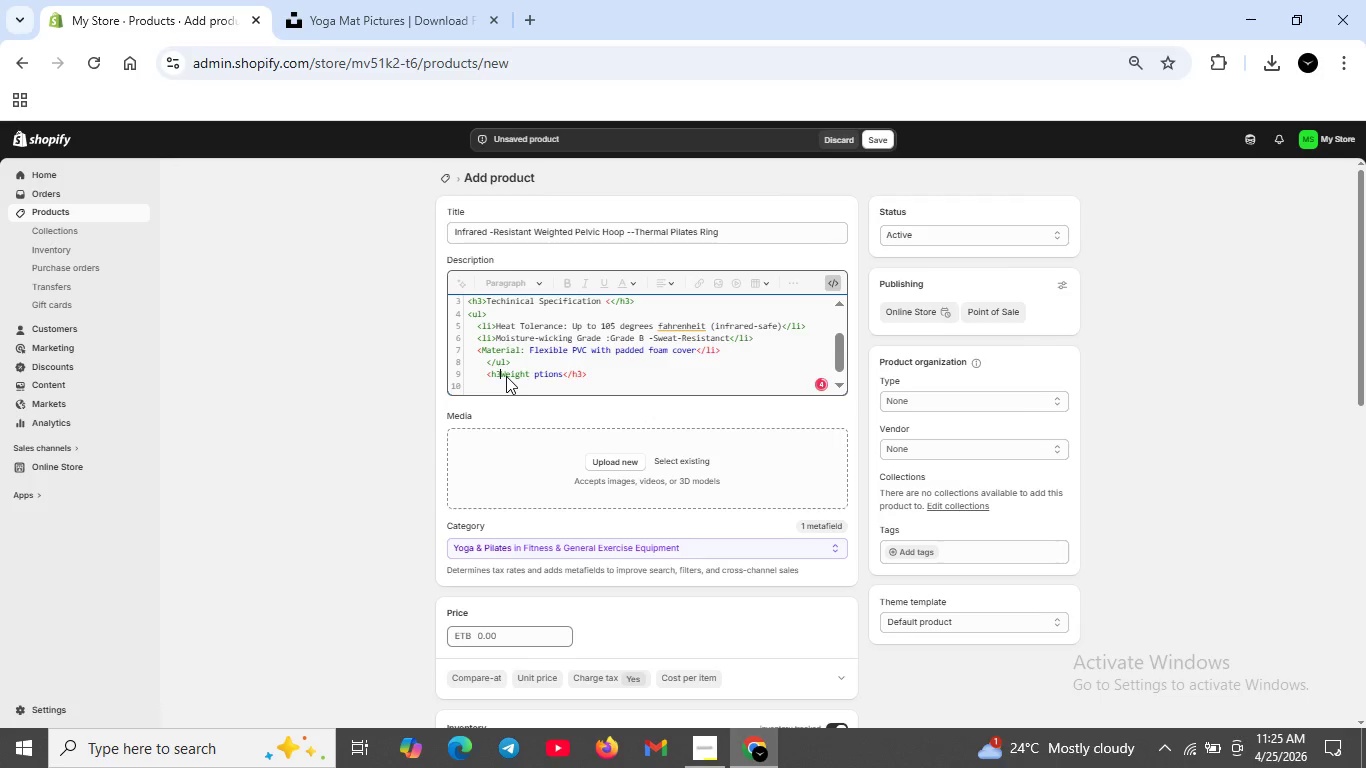 
key(Backspace)
 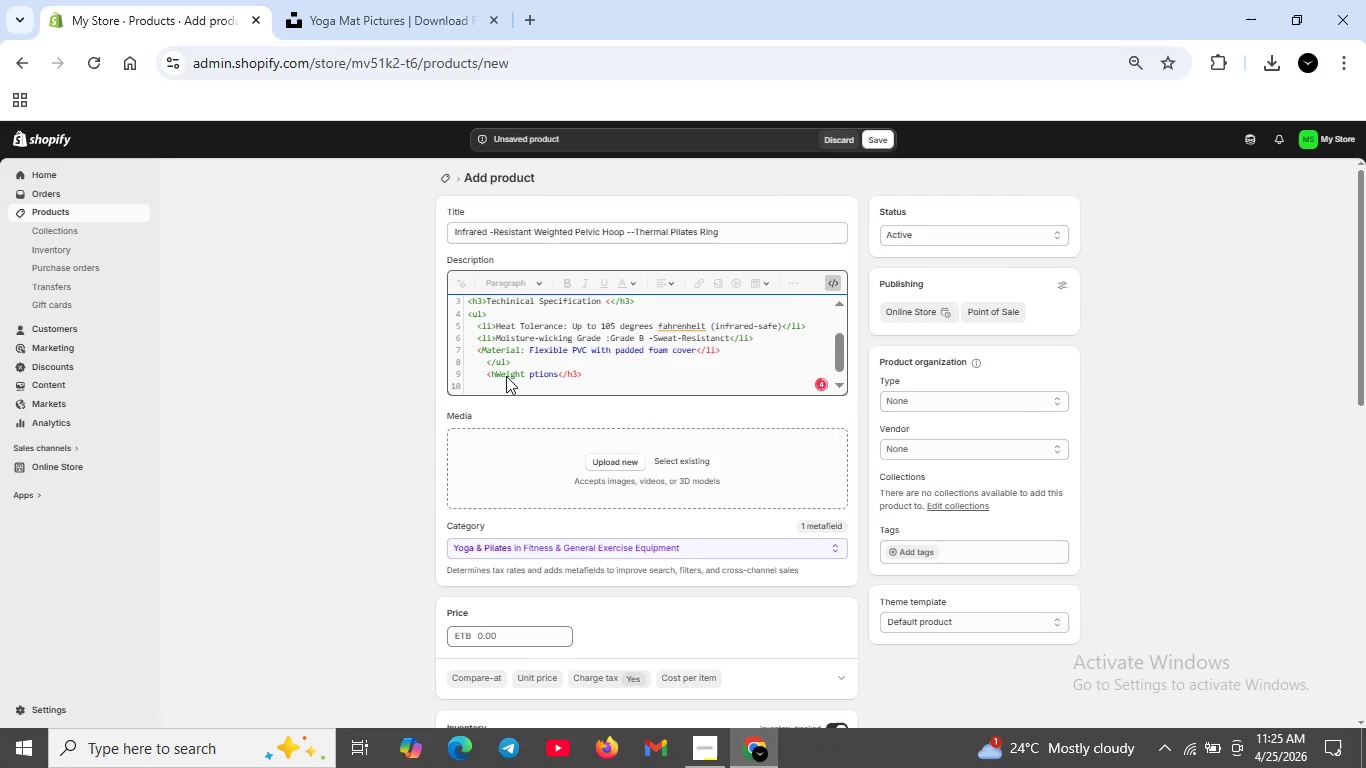 
key(Backspace)
 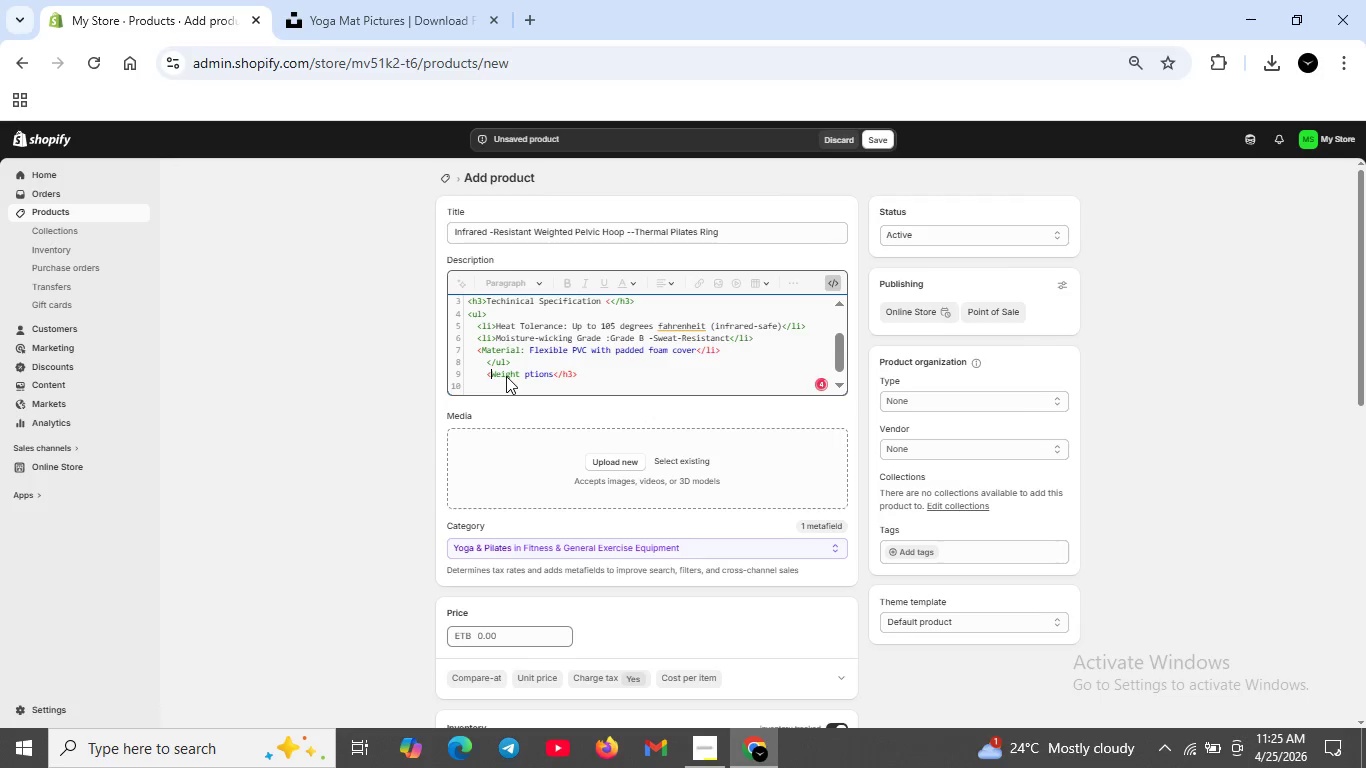 
type(h3>)
 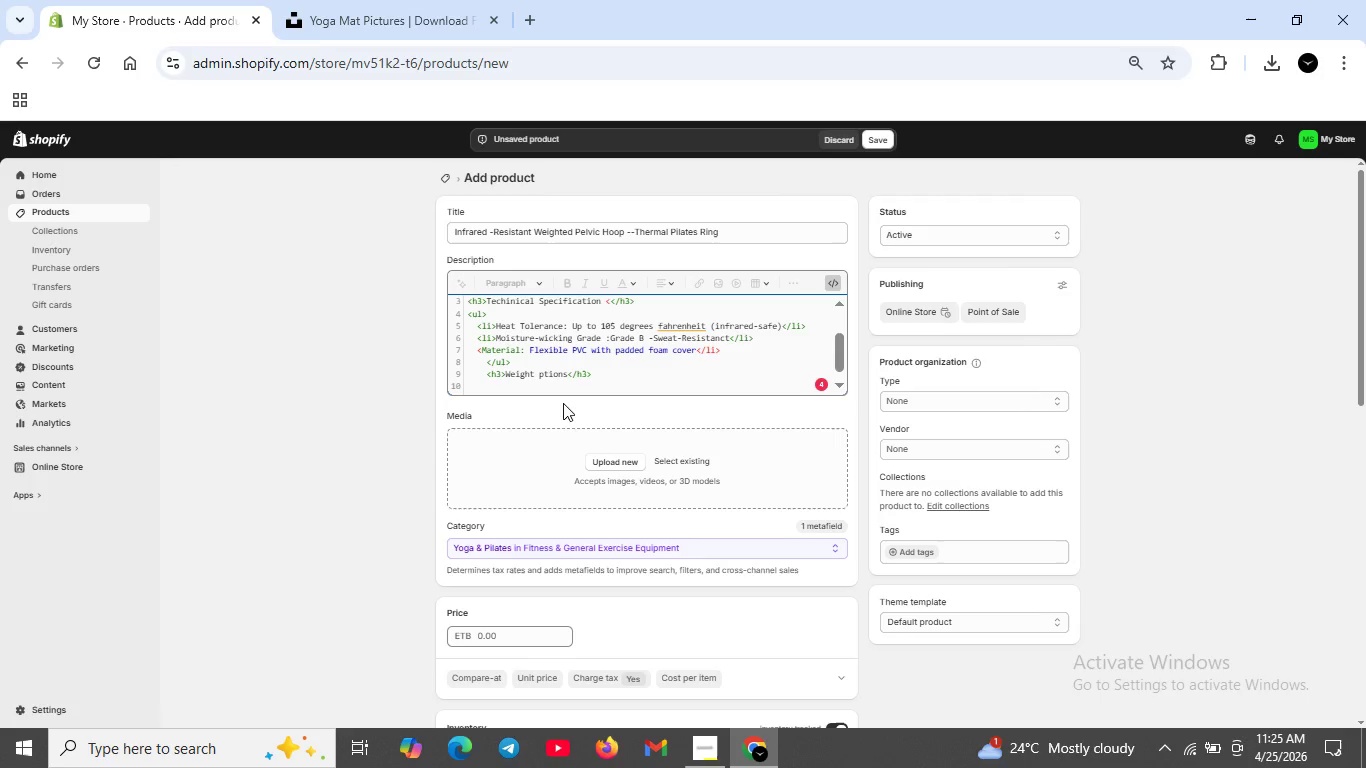 
wait(6.19)
 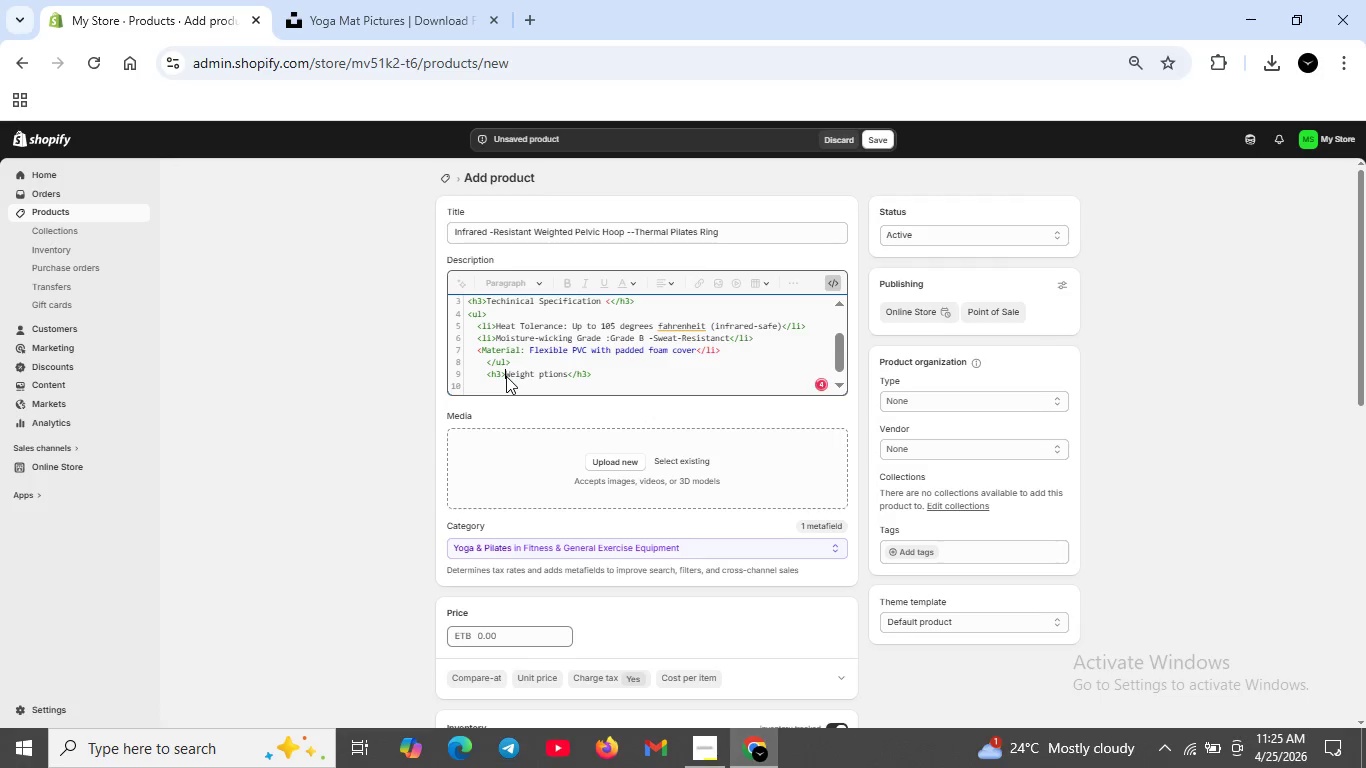 
left_click([589, 376])
 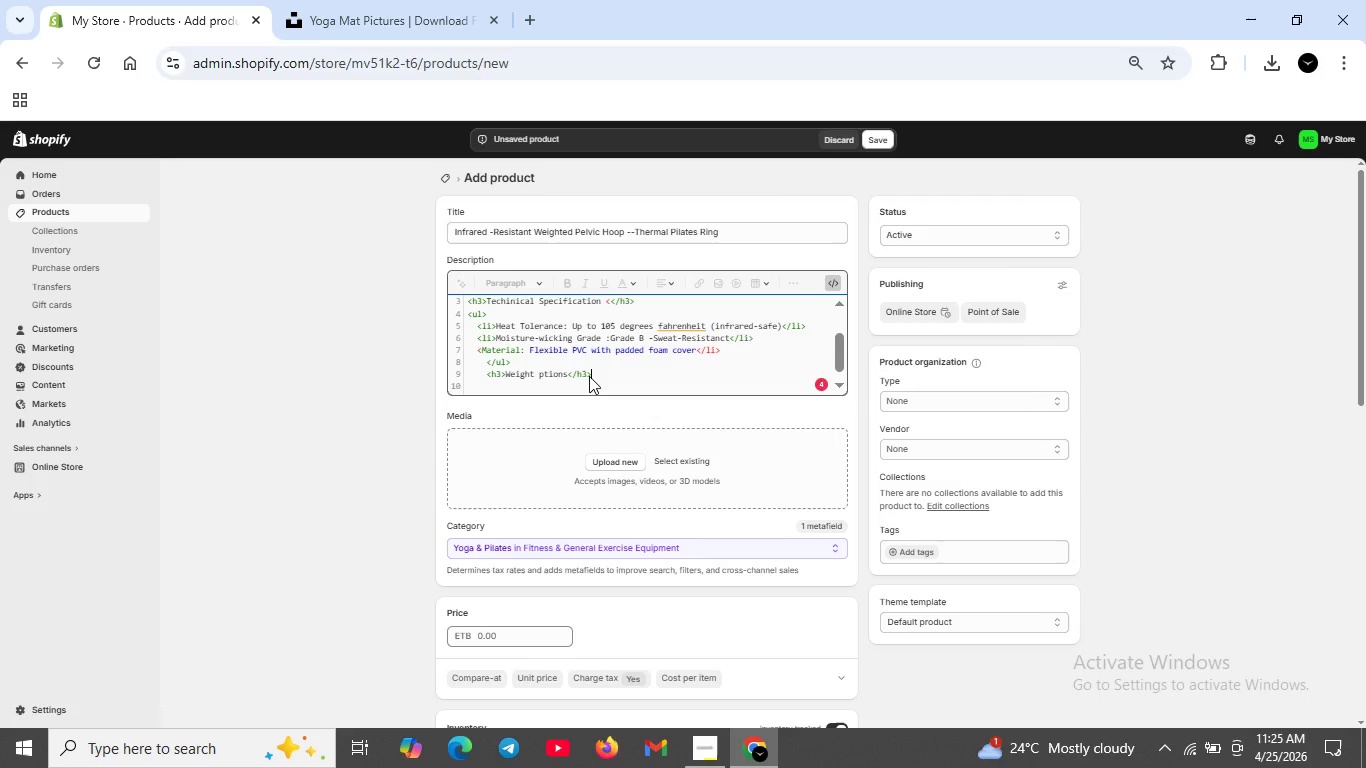 
key(ArrowRight)
 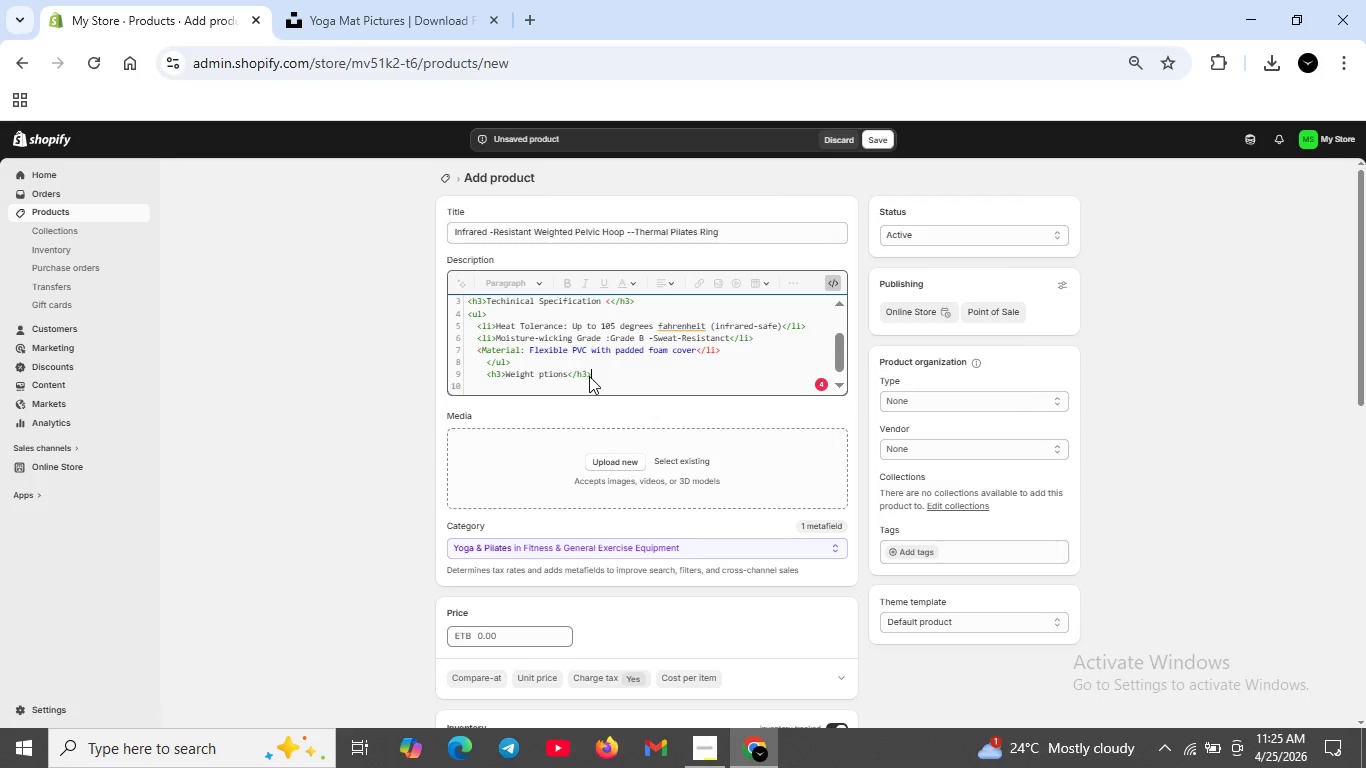 
key(Shift+Enter)
 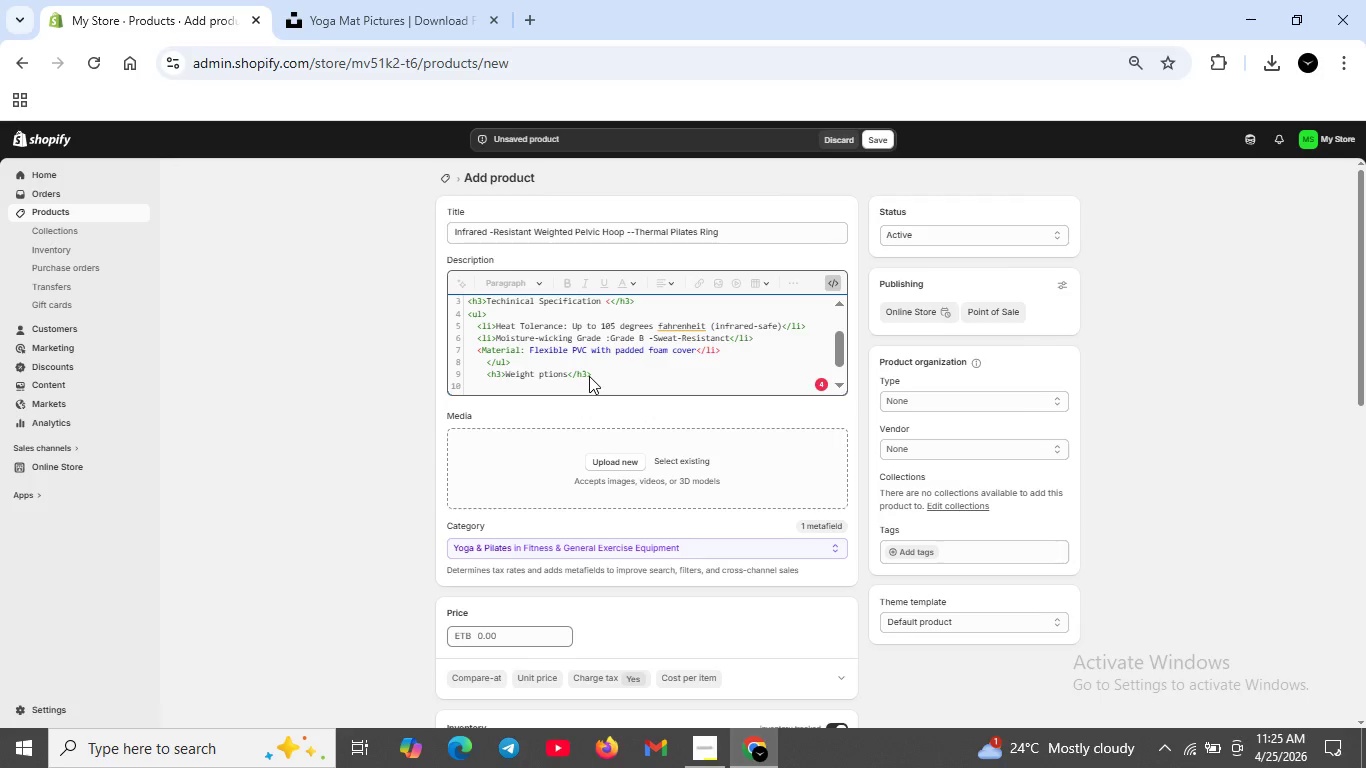 
wait(33.52)
 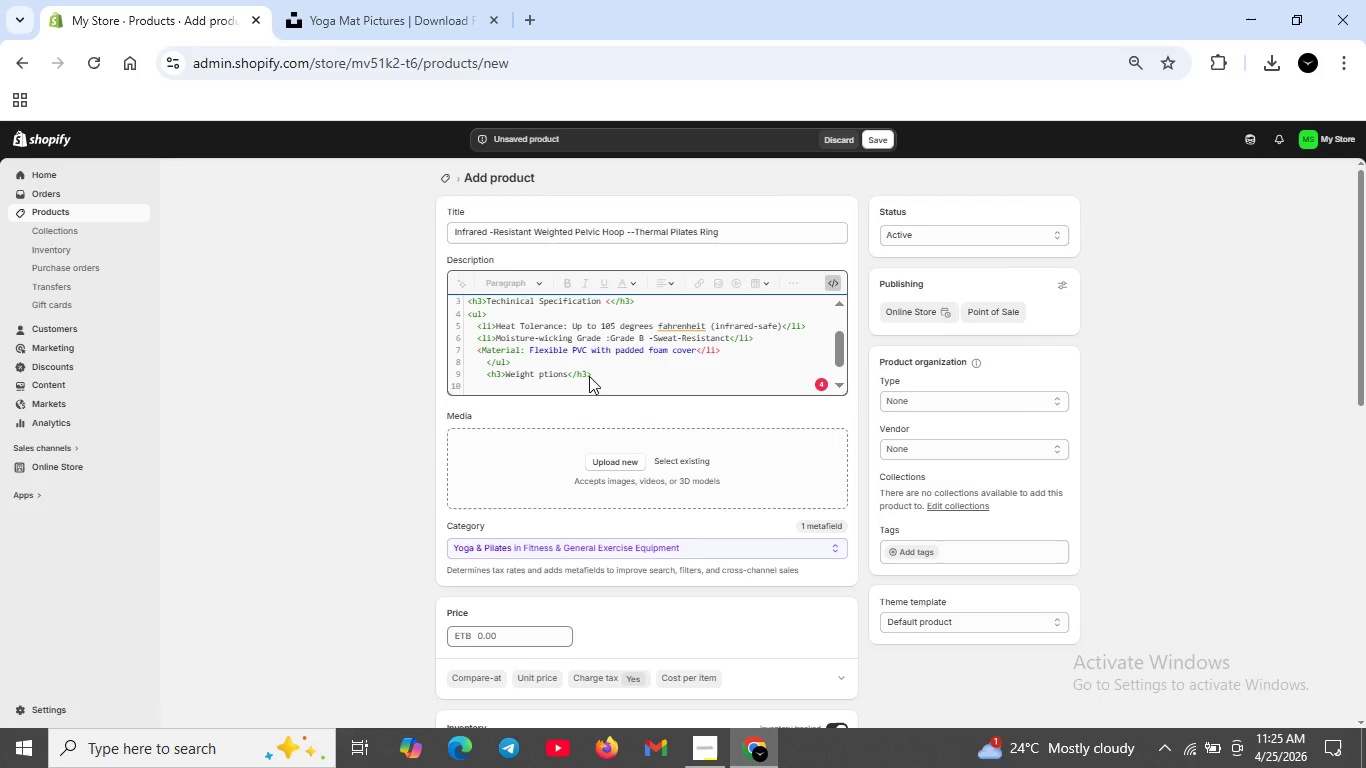 
type(<ul>)
 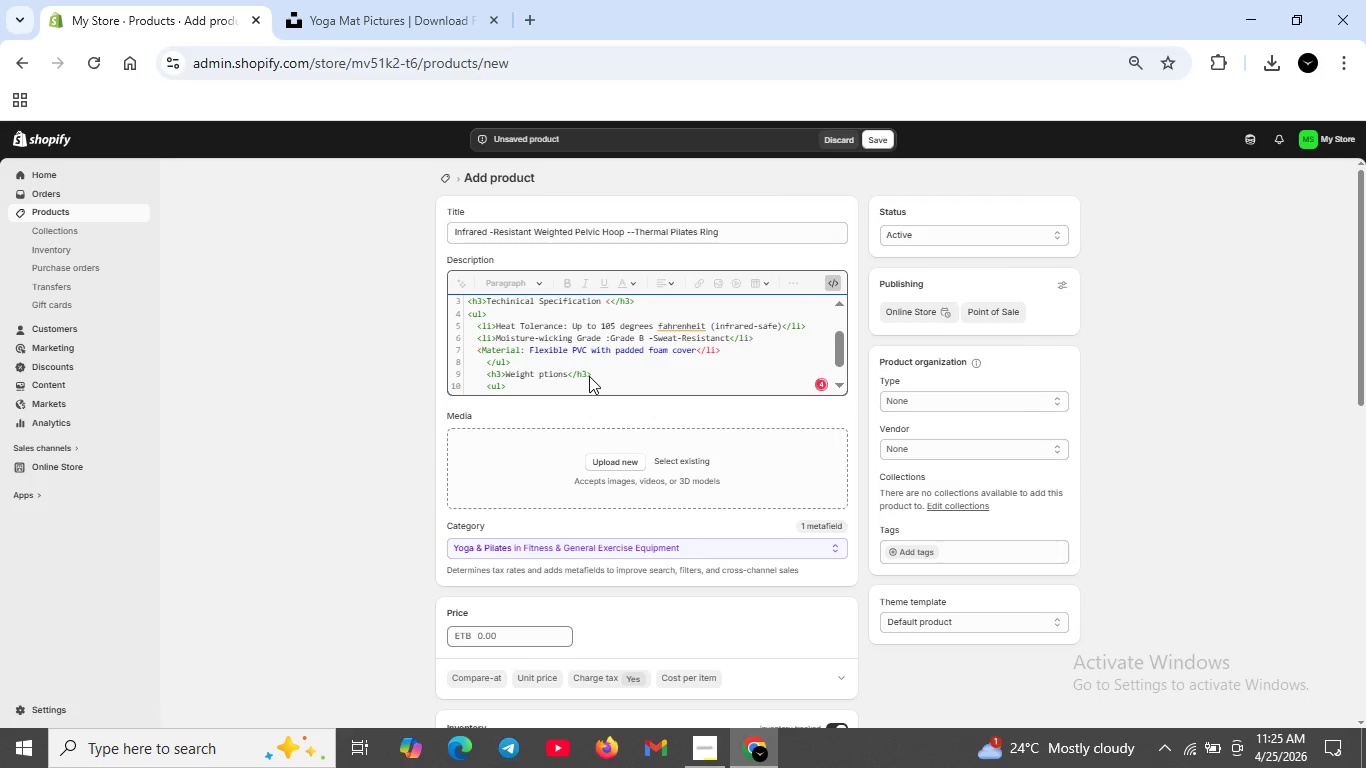 
key(Shift+Enter)
 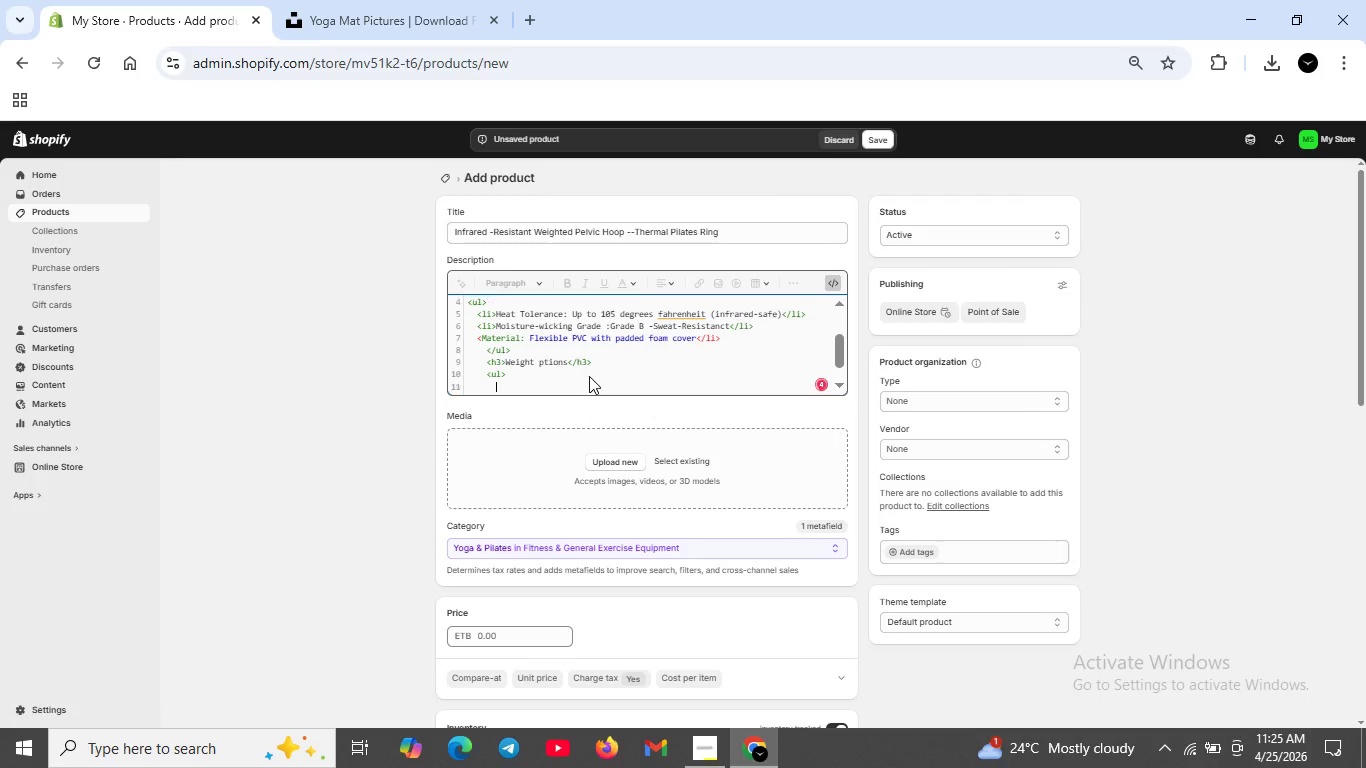 
type(<k)
key(Backspace)
type(li>)
 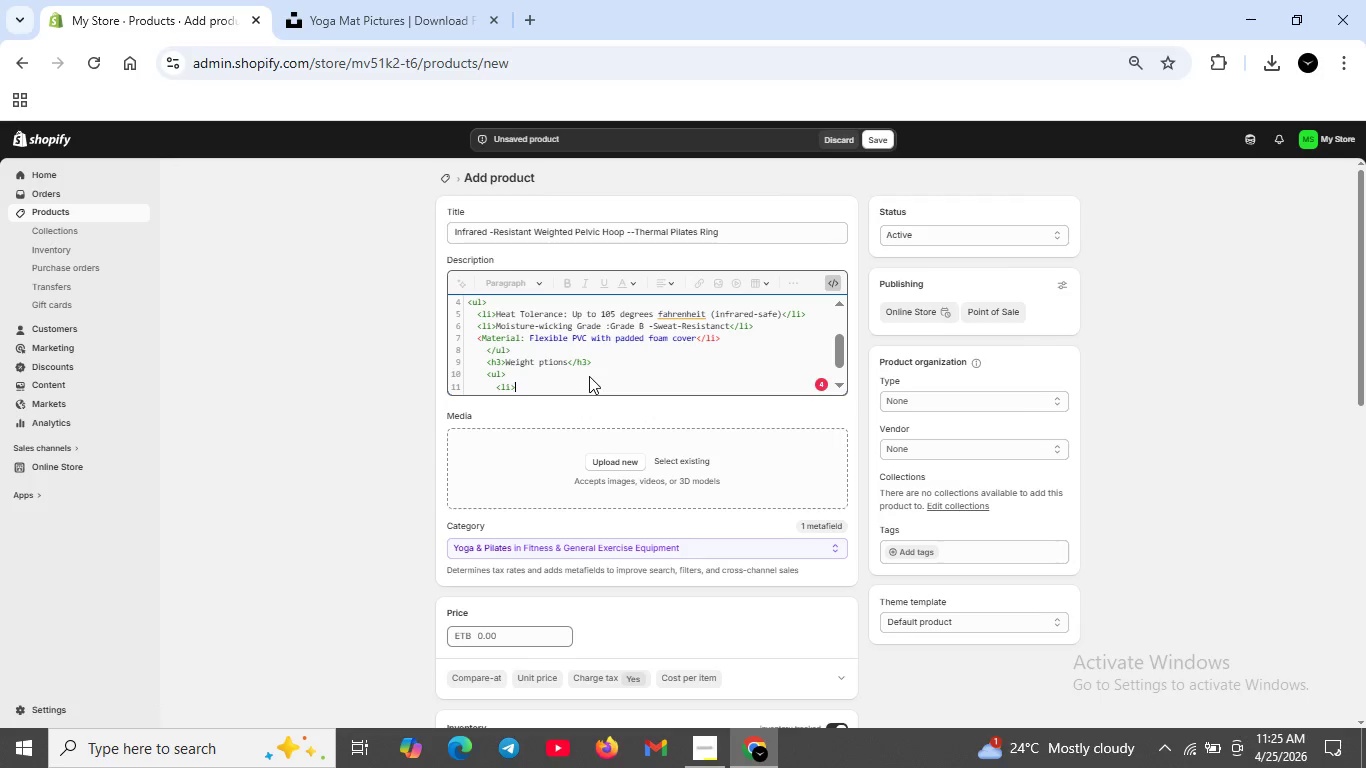 
type(1 lb: light)
 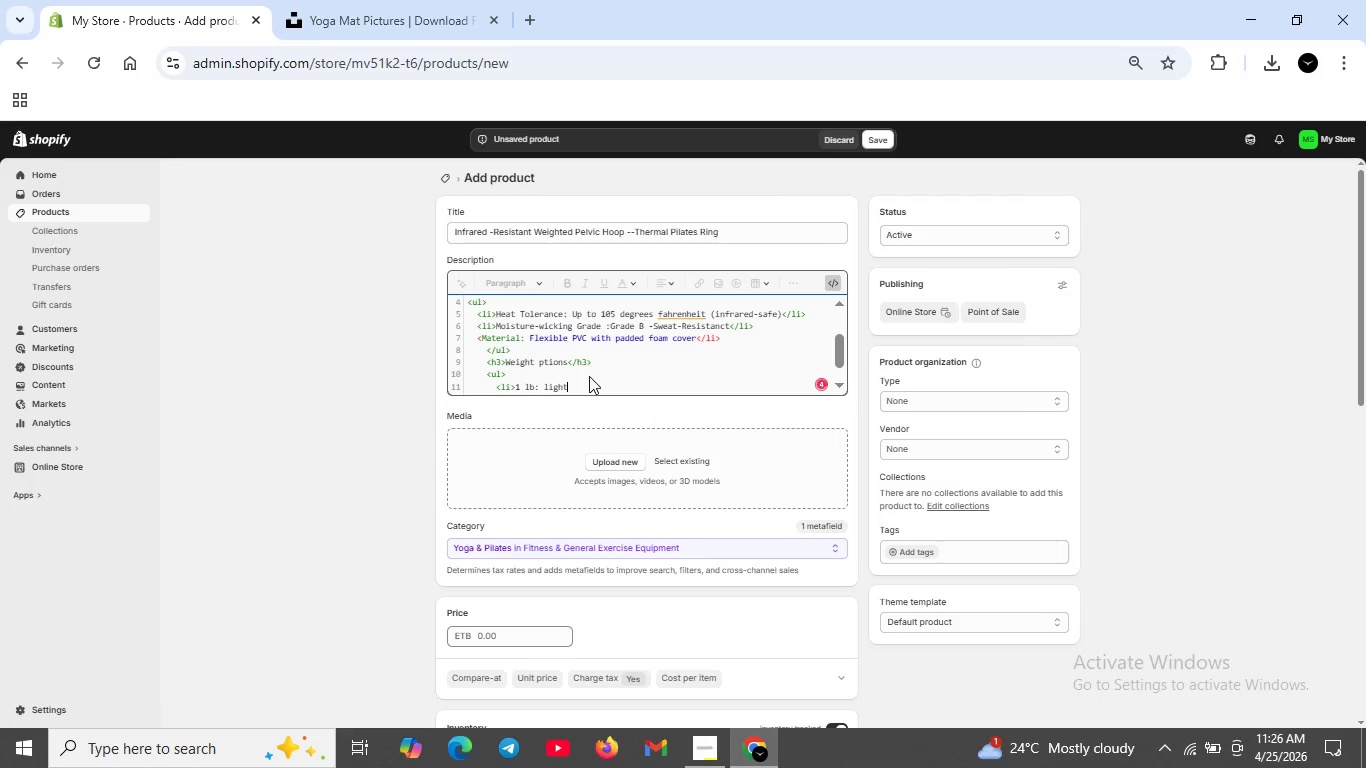 
wait(16.75)
 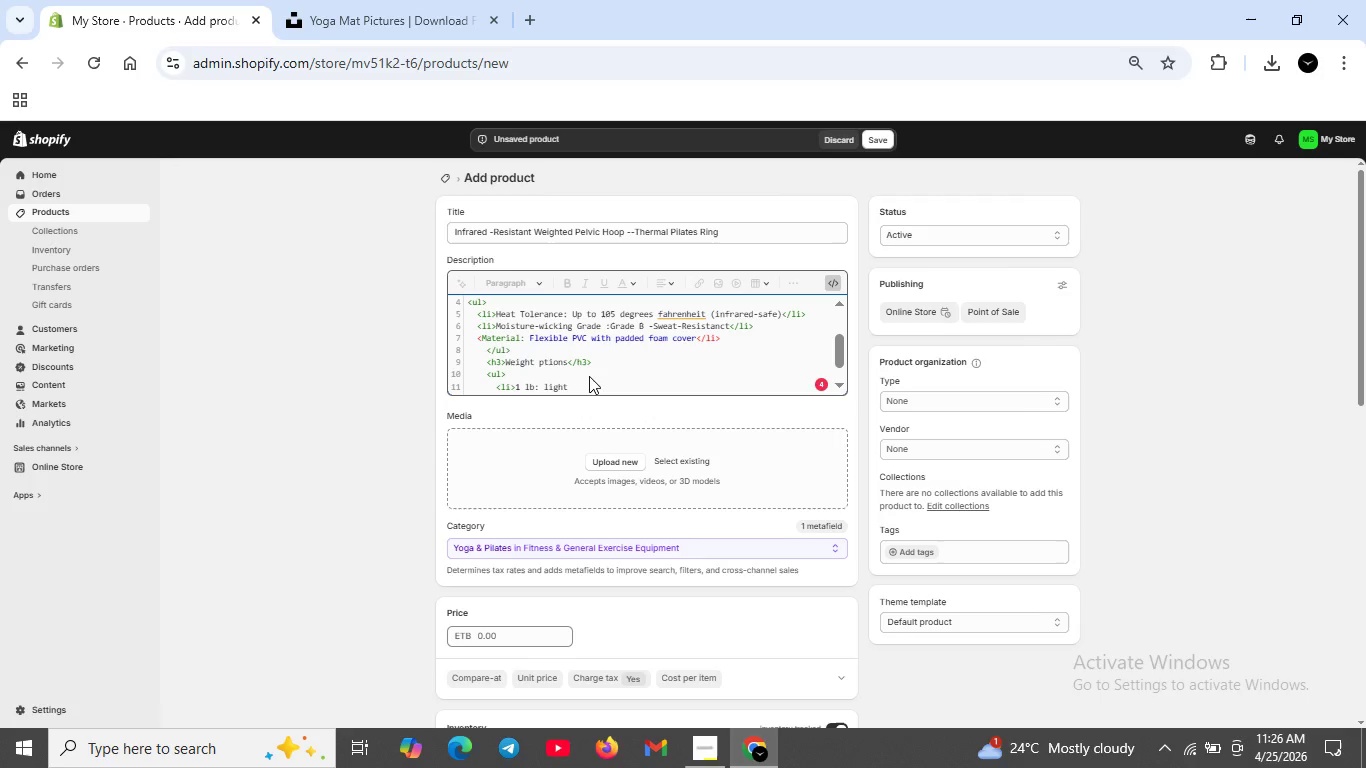 
key(Space)
 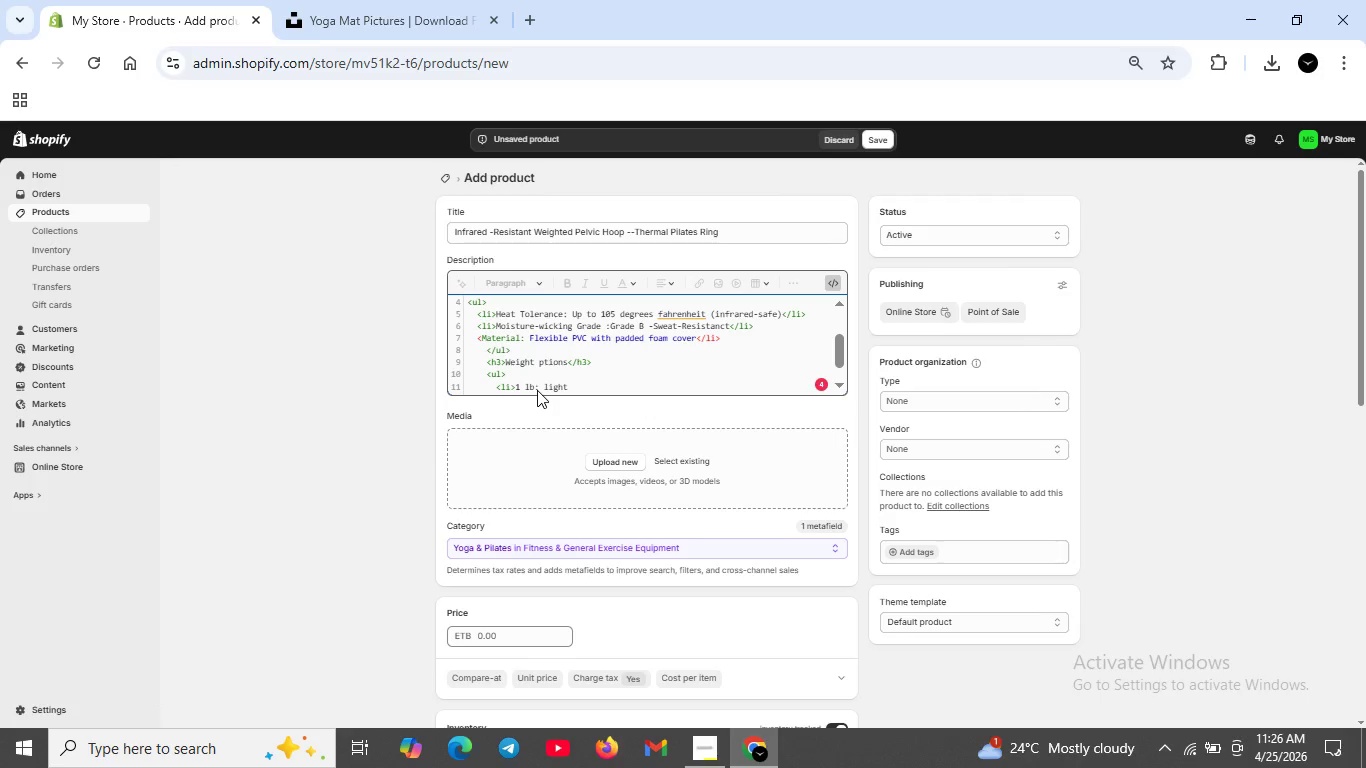 
wait(17.75)
 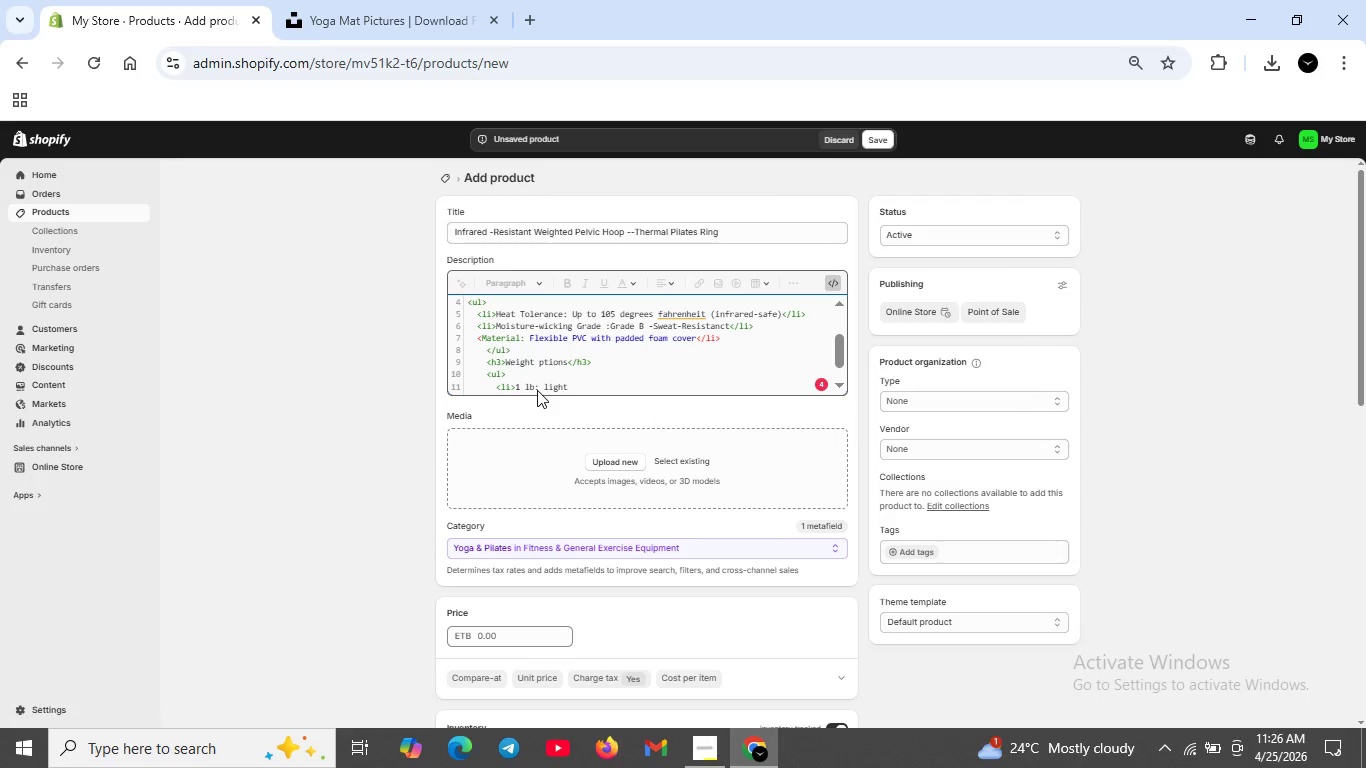 
type(resistance for beginners </li>)
 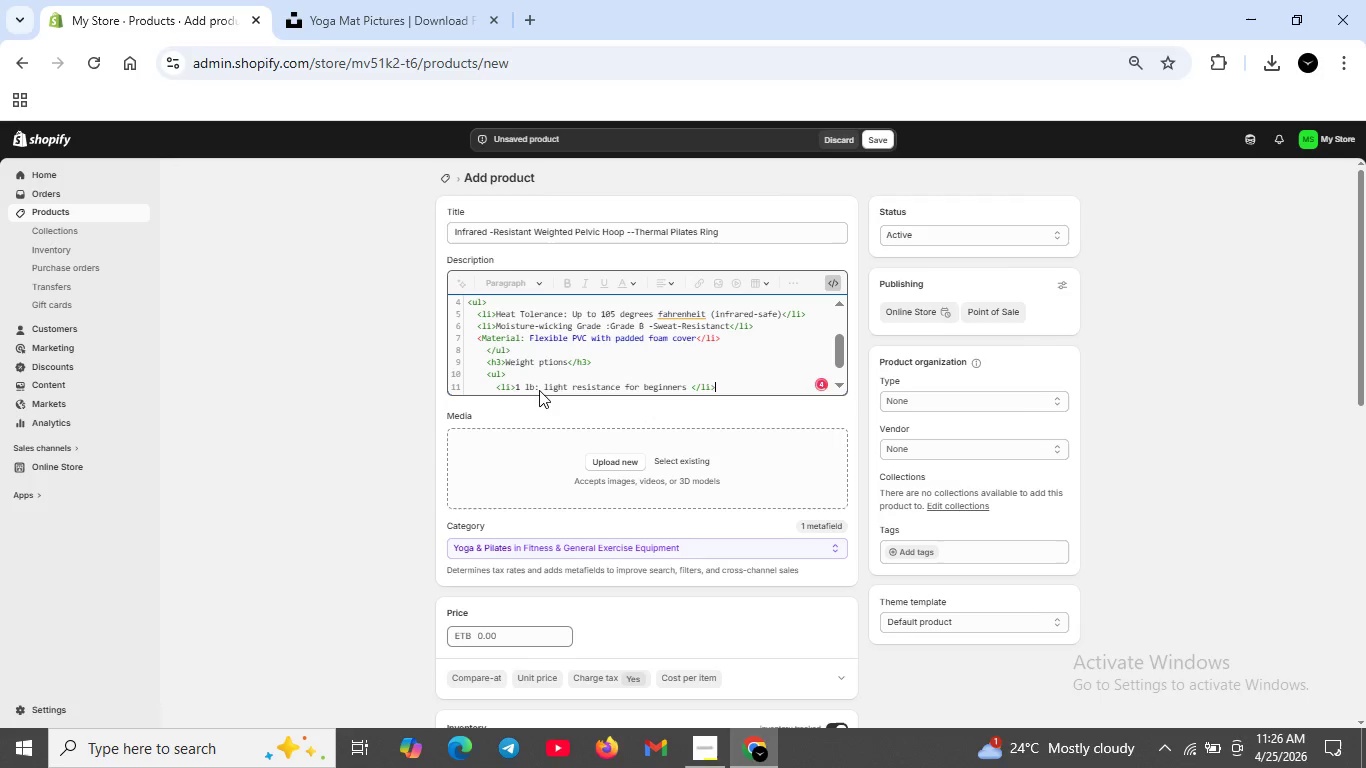 
key(Shift+Enter)
 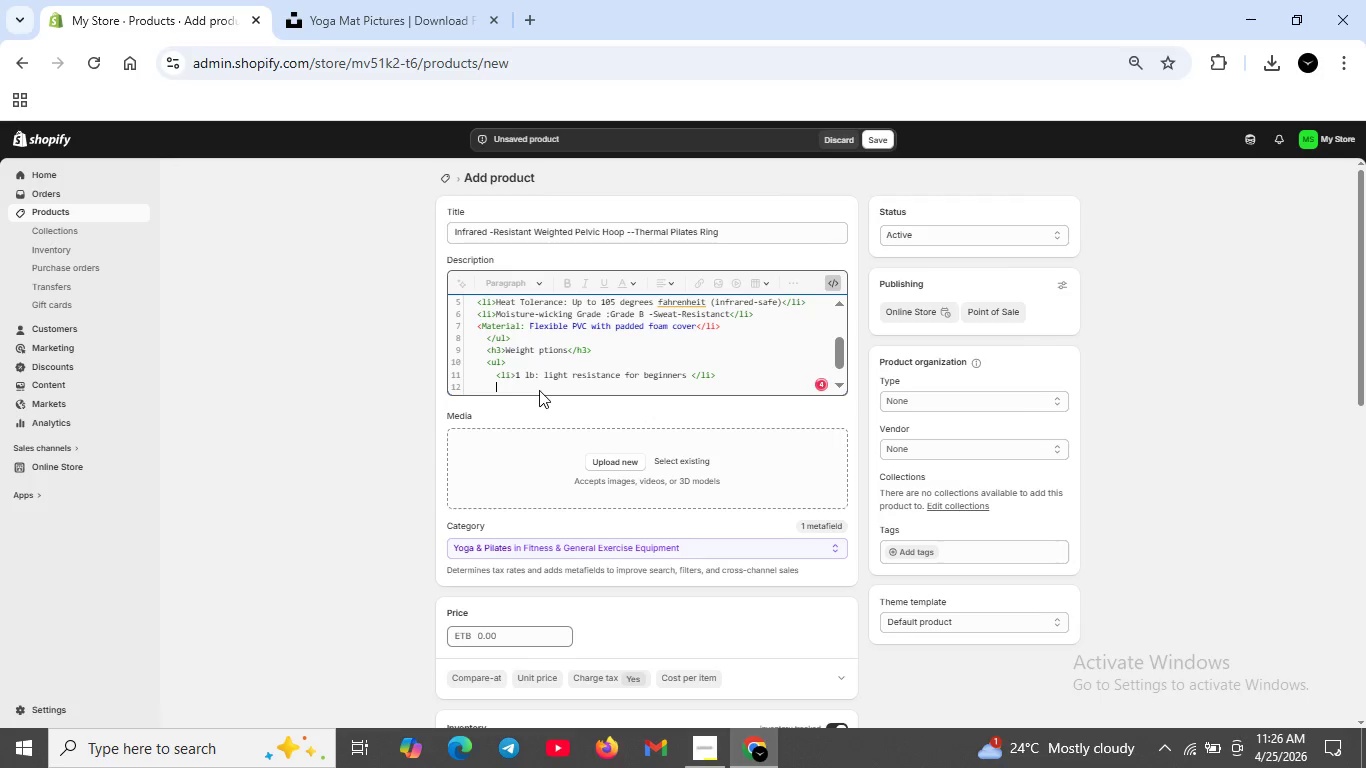 
type(<li>)
 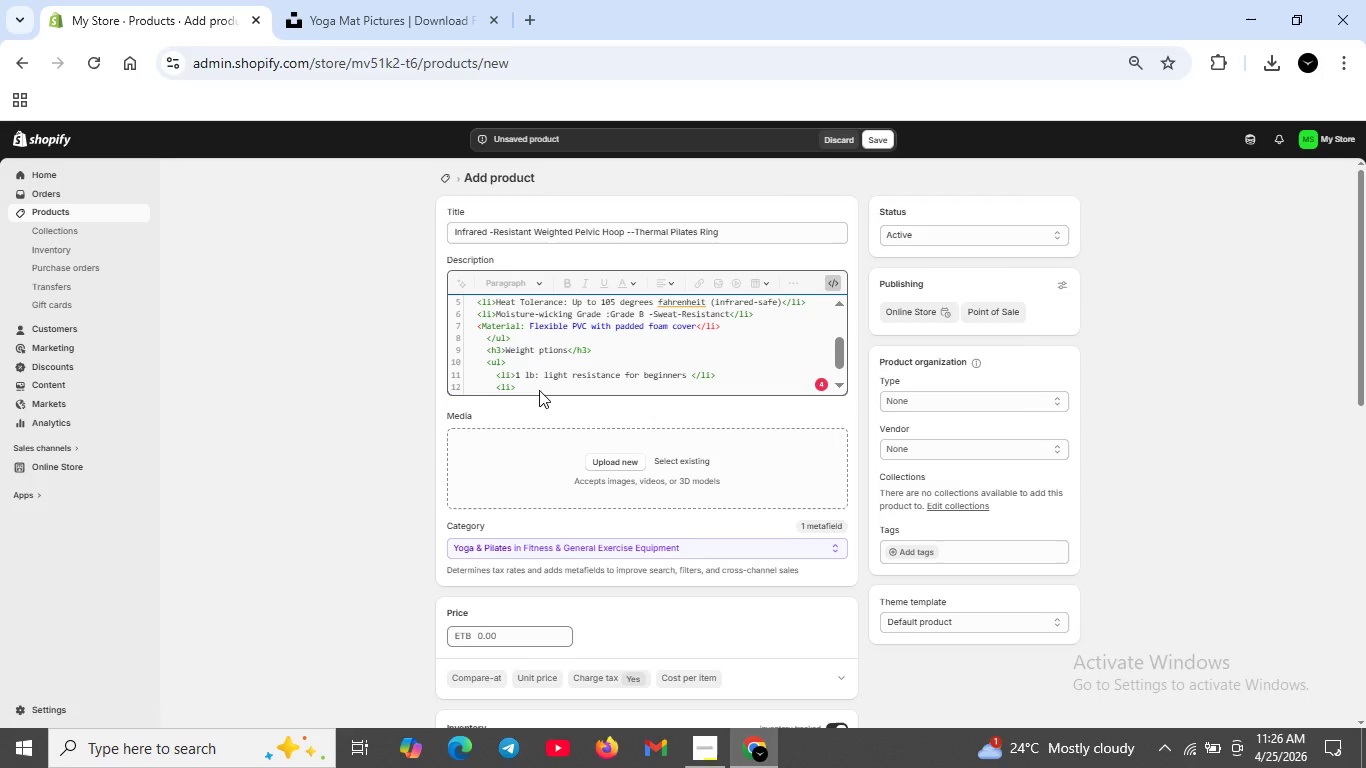 
wait(10.56)
 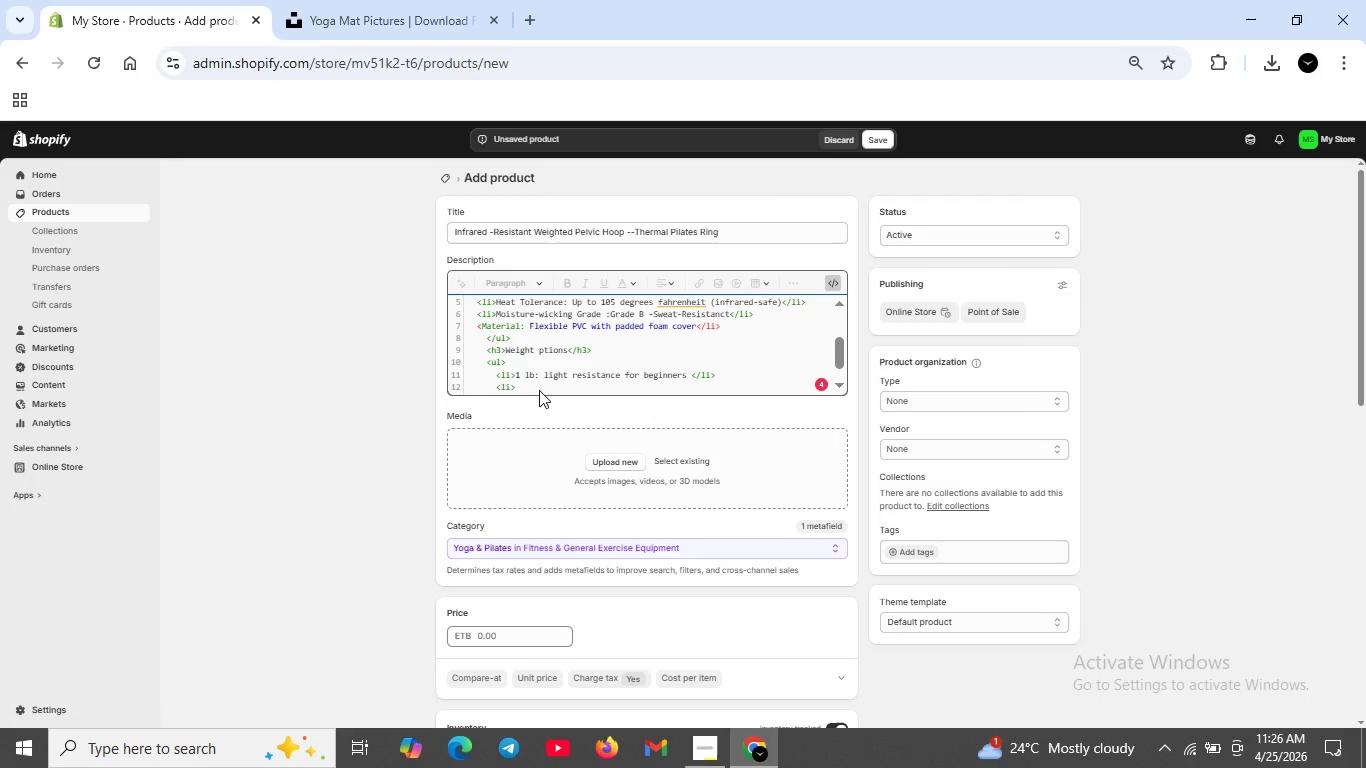 
type(2 lb :Meduim resistance for intermediate</li>)
 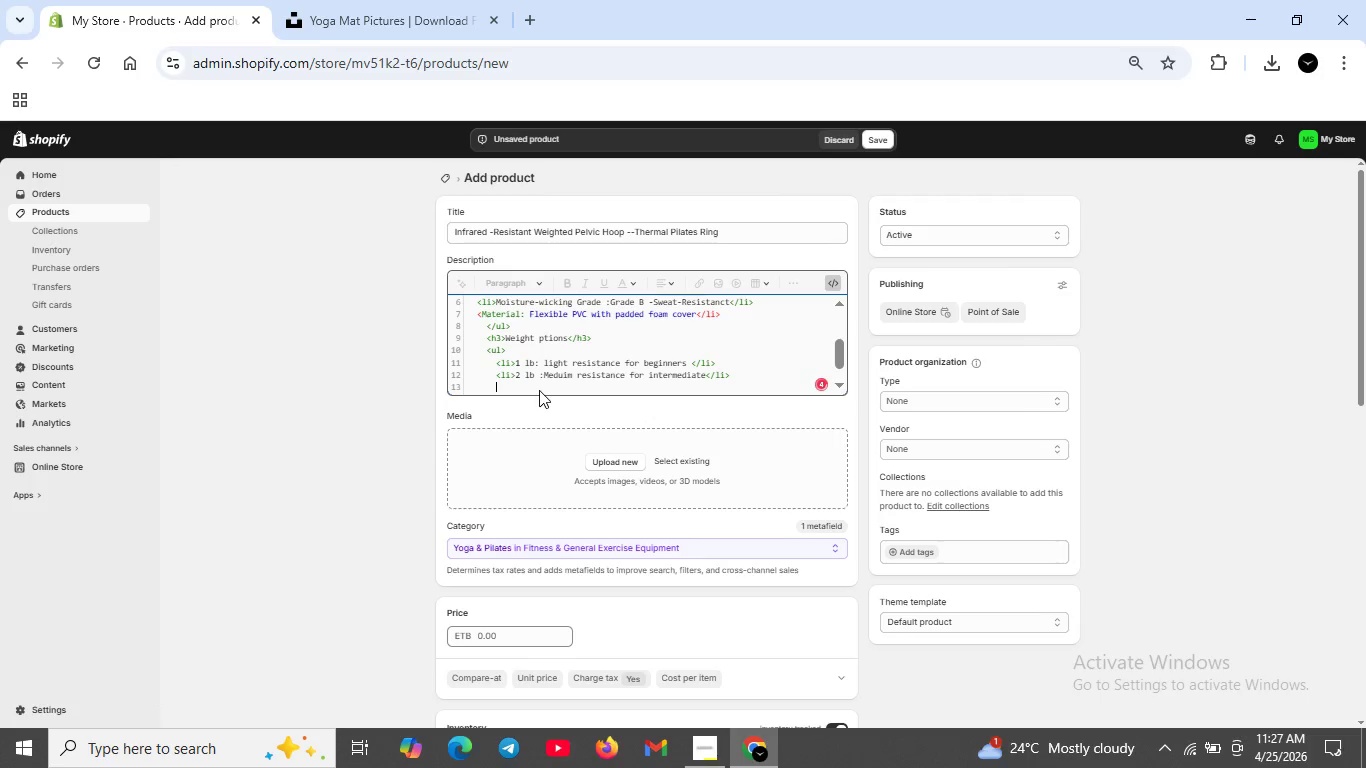 
 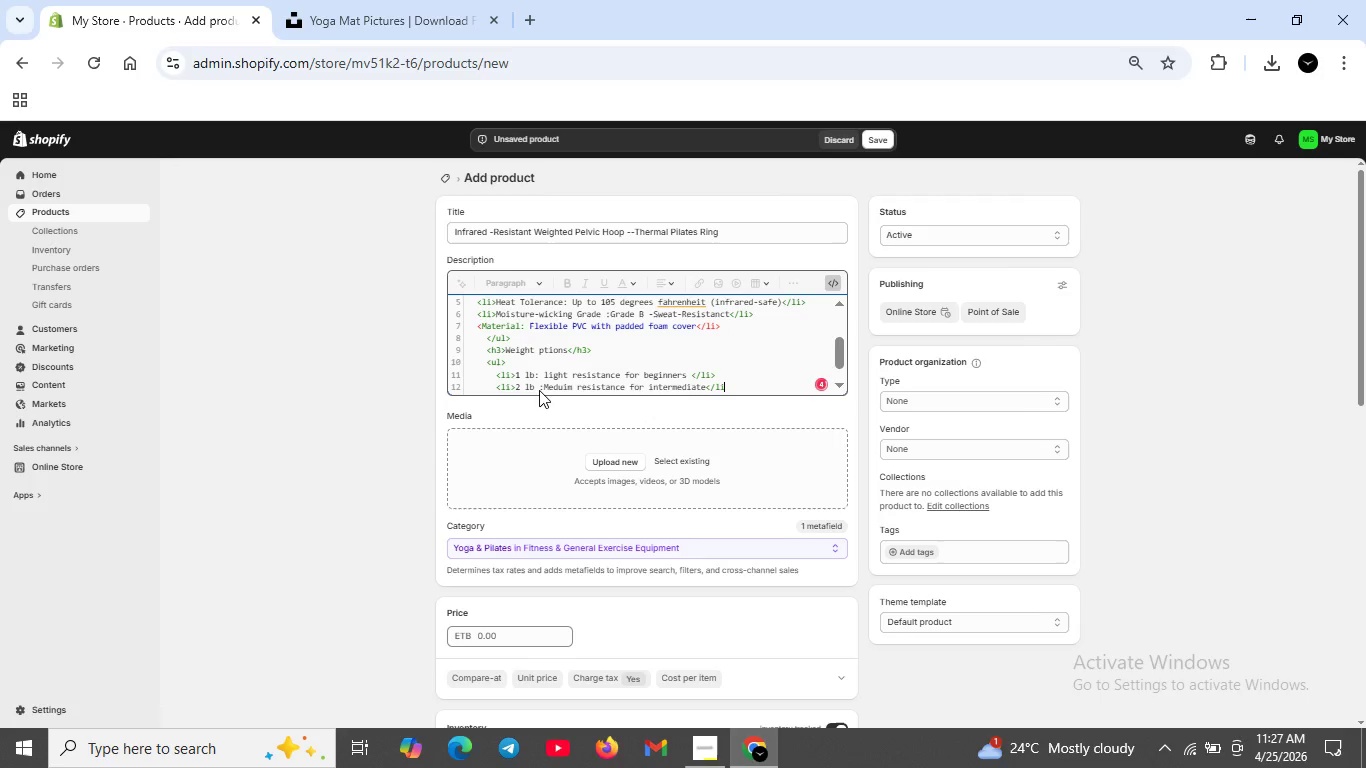 
key(Shift+Enter)
 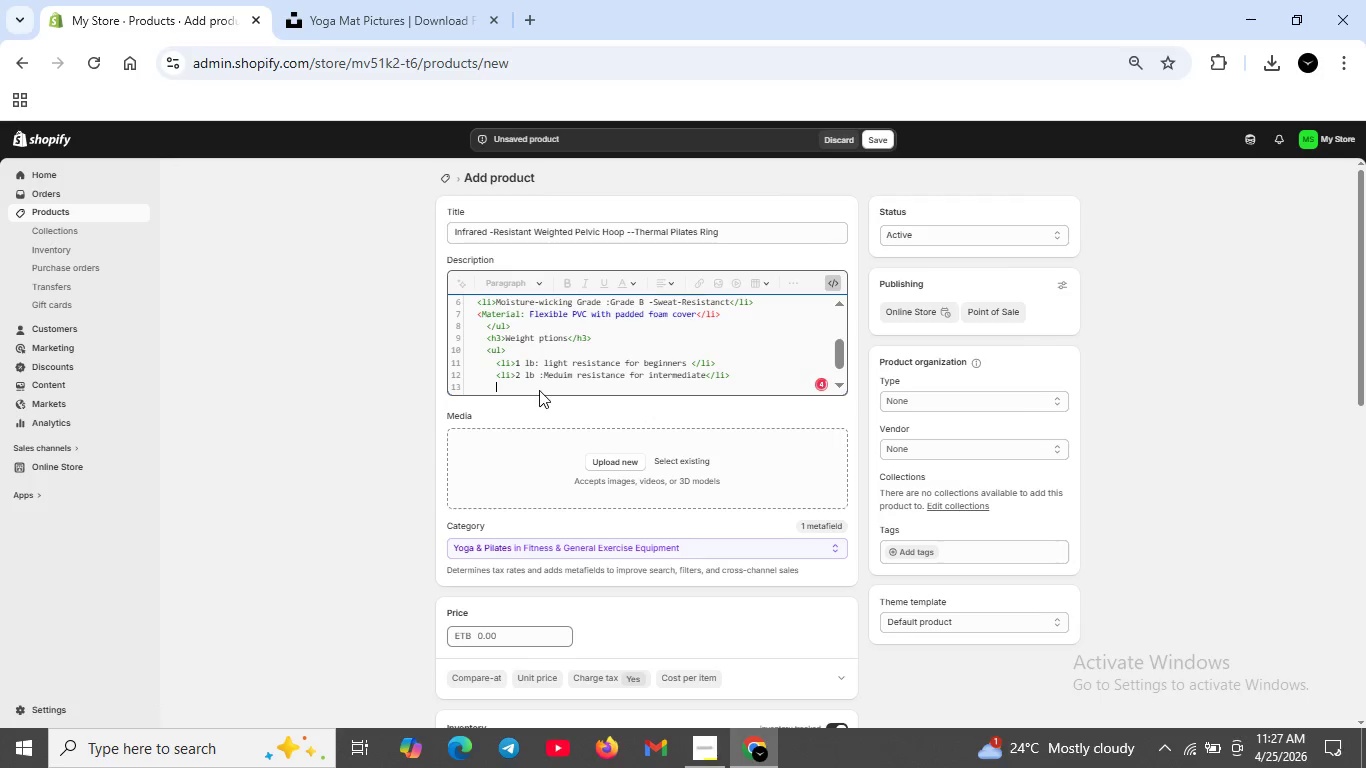 
type(<li> 3)
key(Backspace)
key(Backspace)
type(3 lb :Heavy resistance for advanced </li>)
 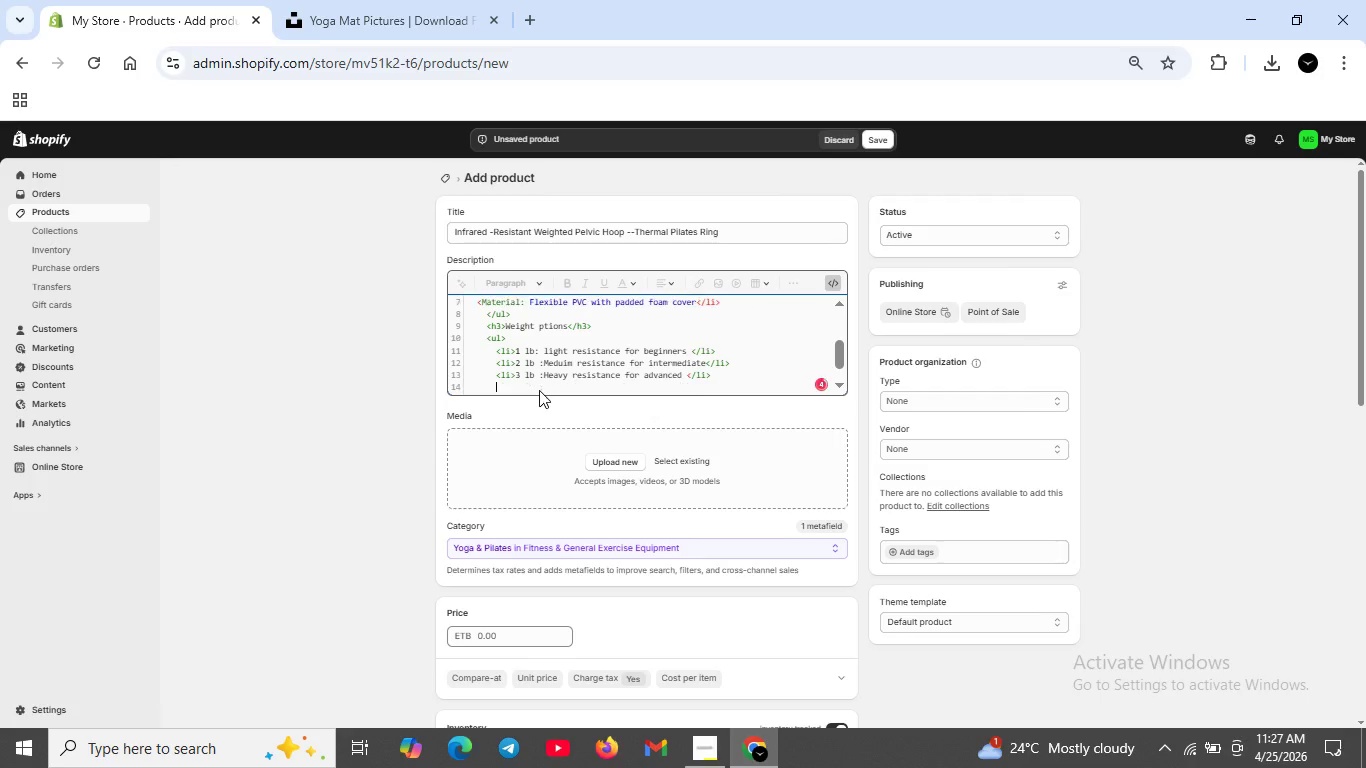 
 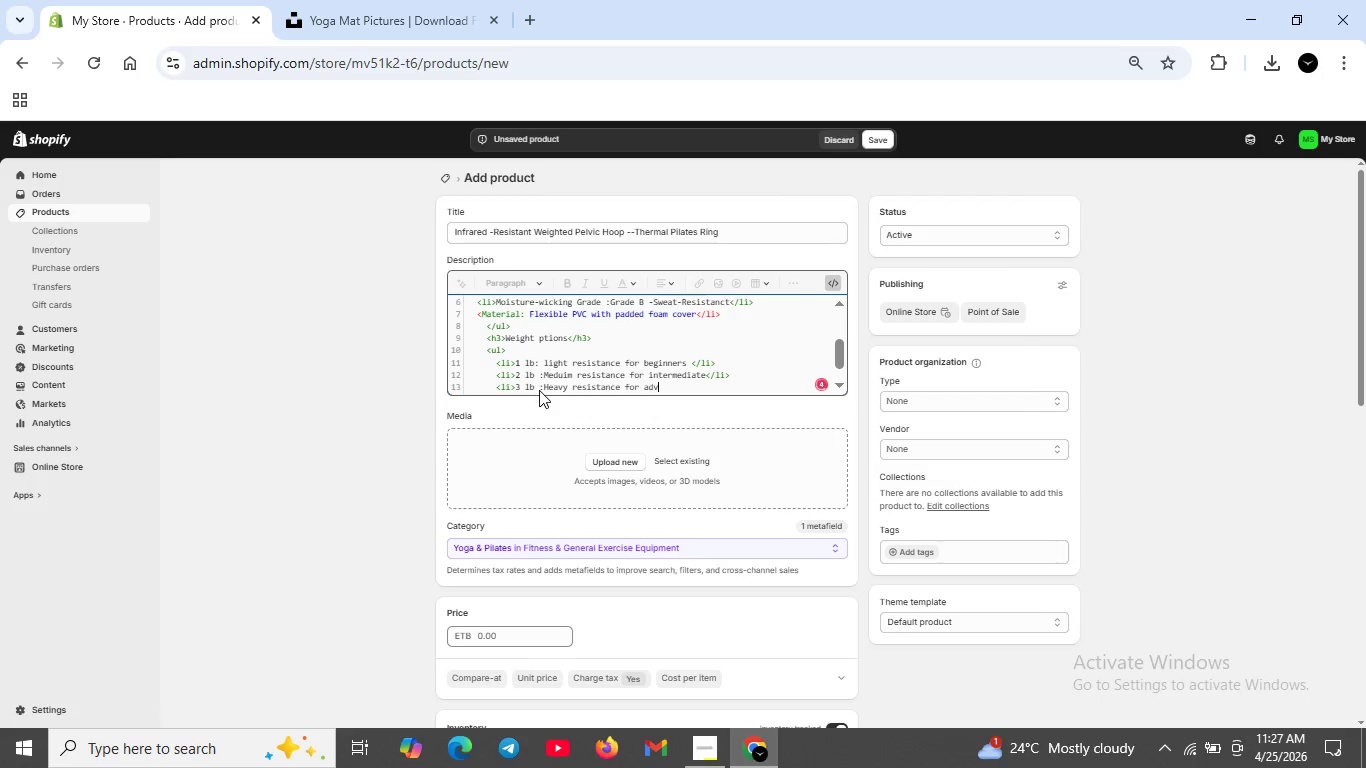 
key(Shift+Enter)
 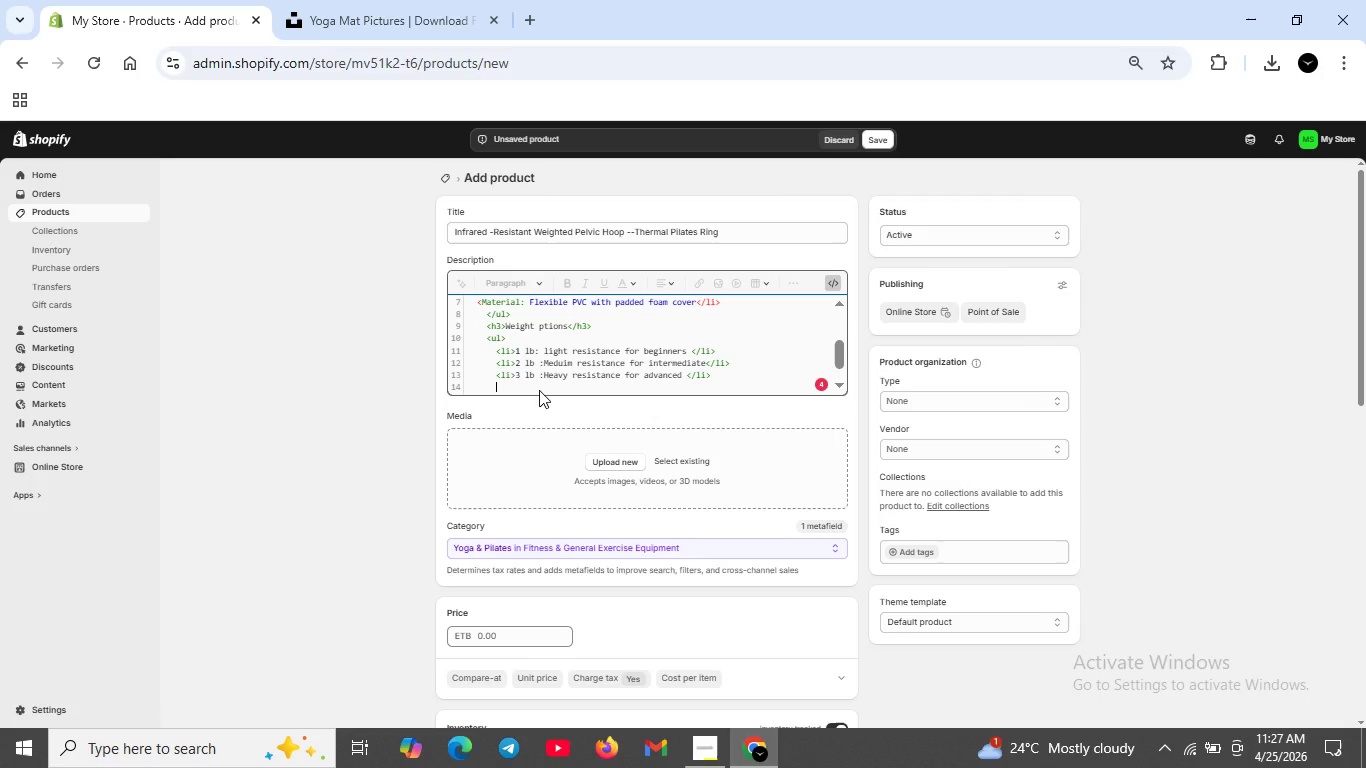 
wait(13.94)
 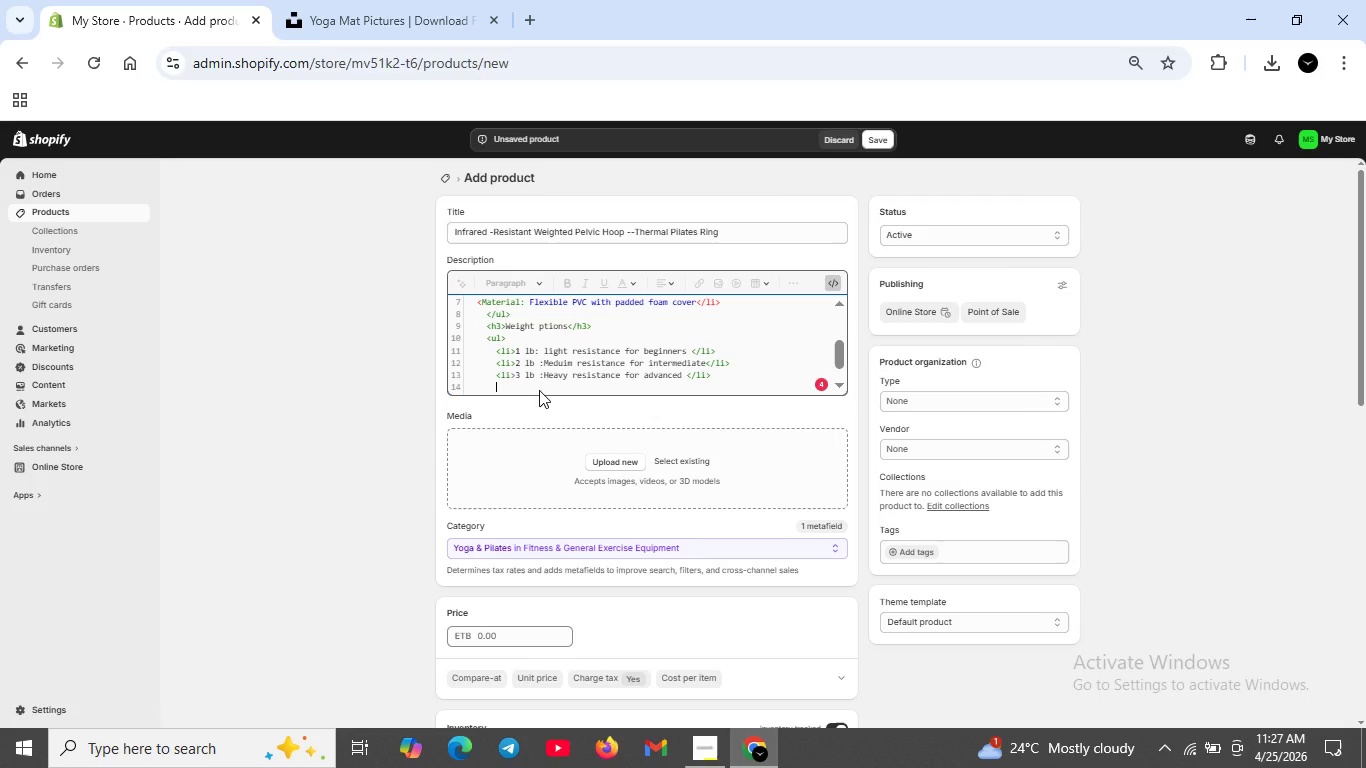 
type(</ul>)
 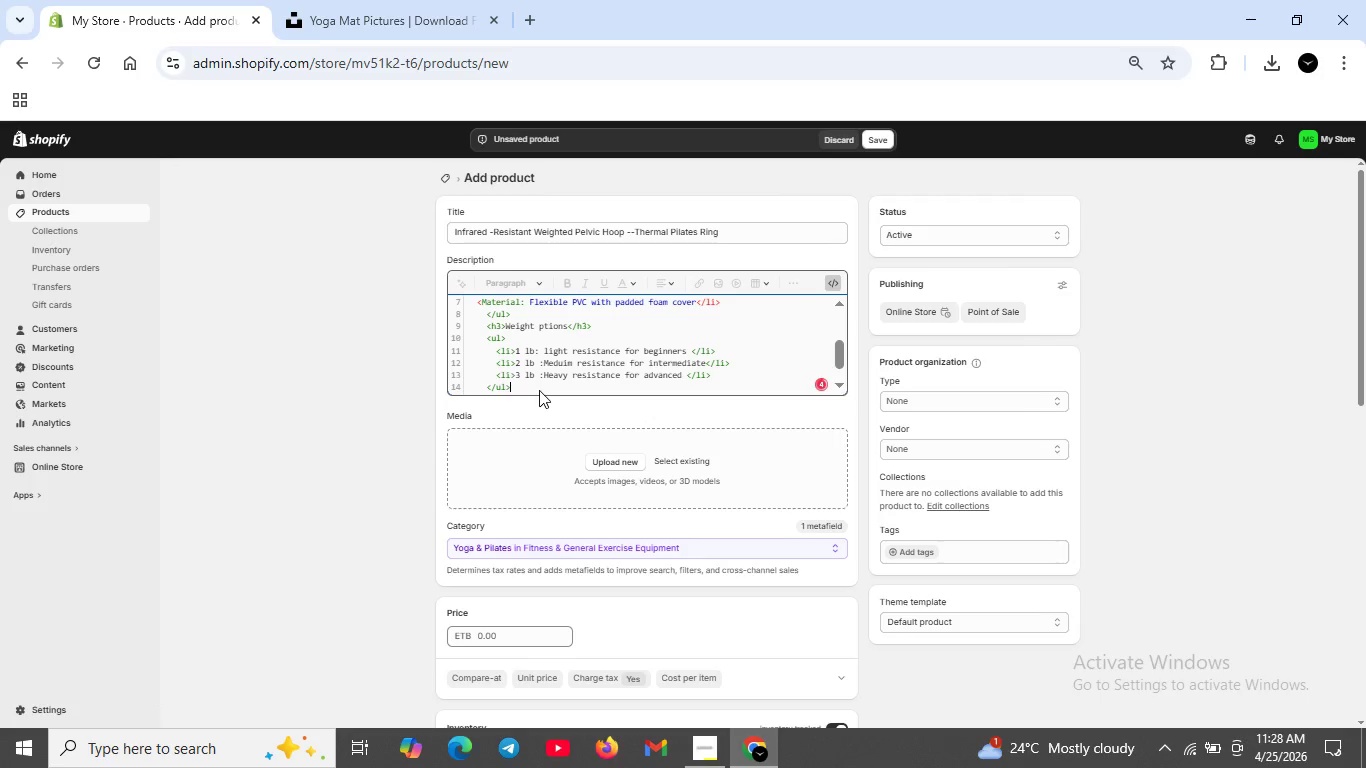 
key(Shift+Enter)
 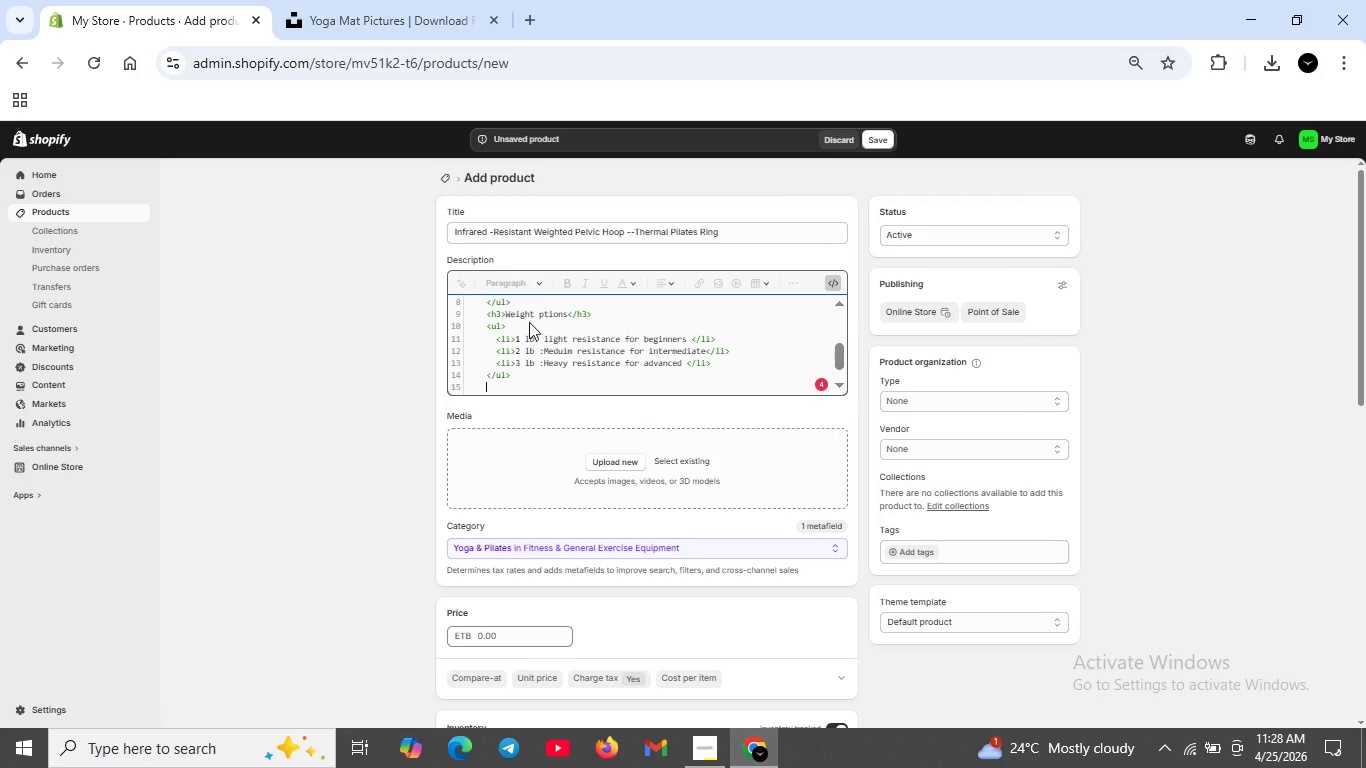 
left_click([535, 333])
 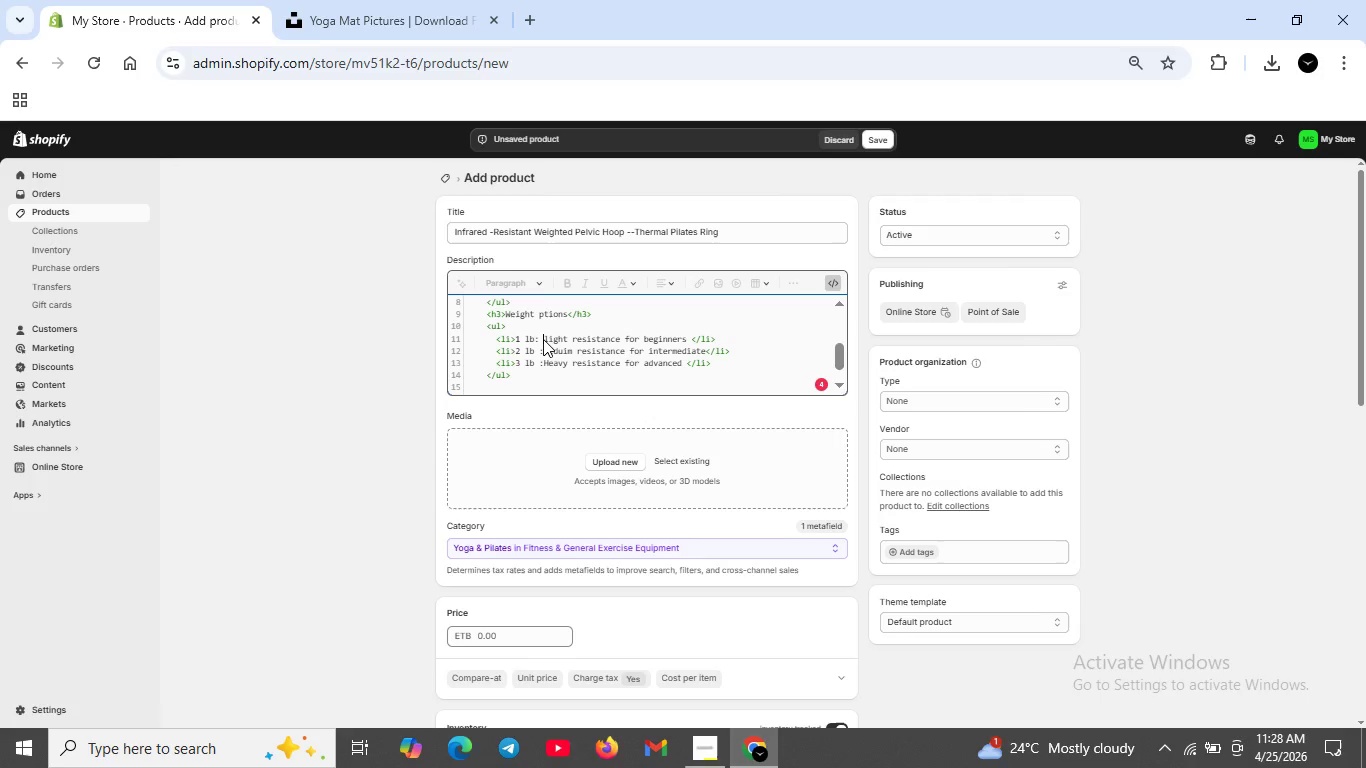 
left_click([543, 339])
 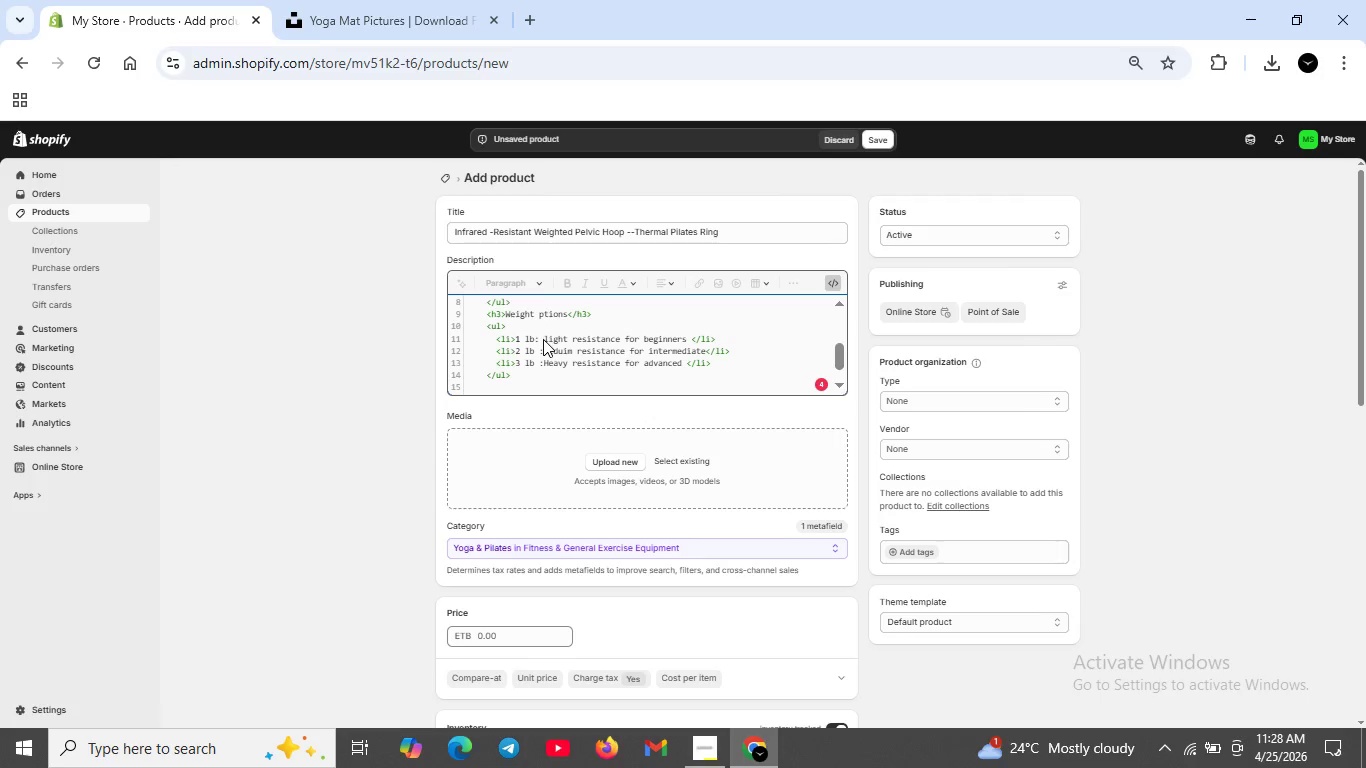 
key(Backspace)
 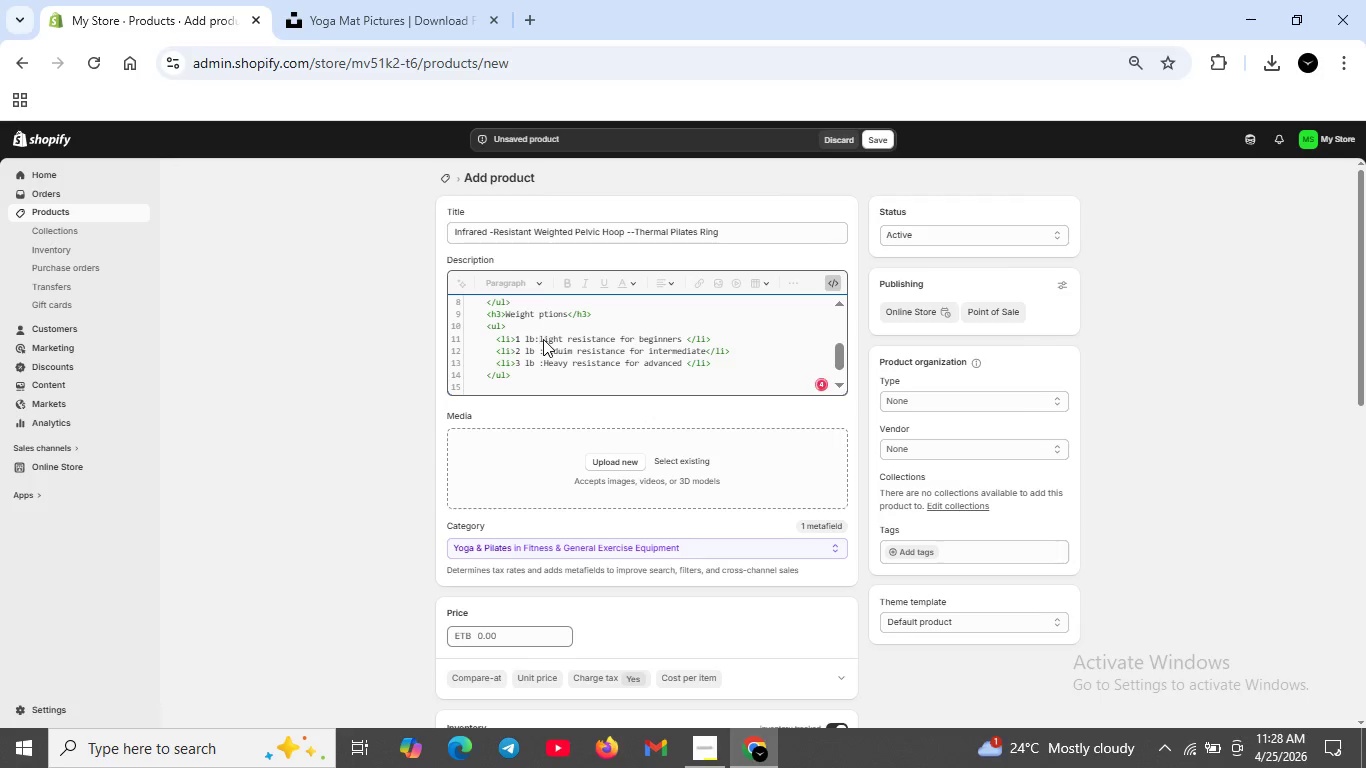 
key(Backspace)
 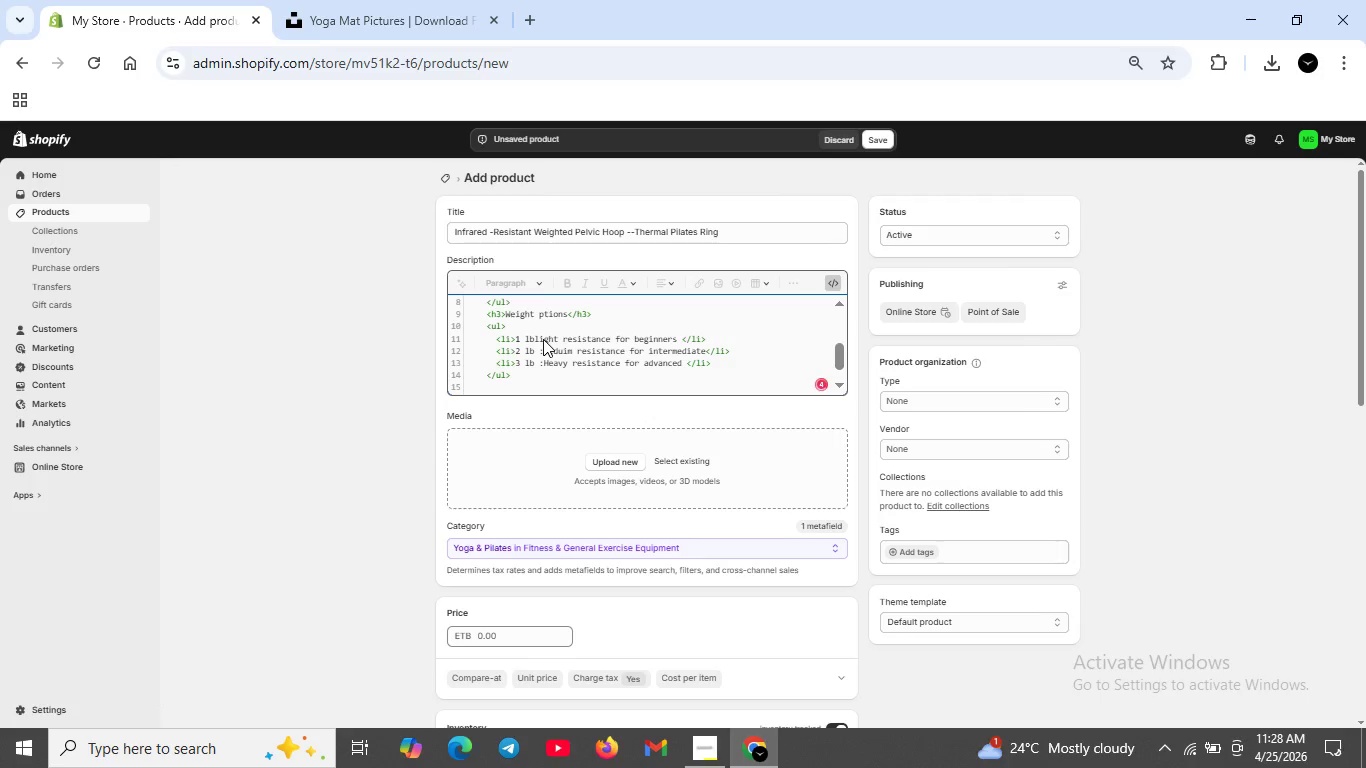 
key(Space)
 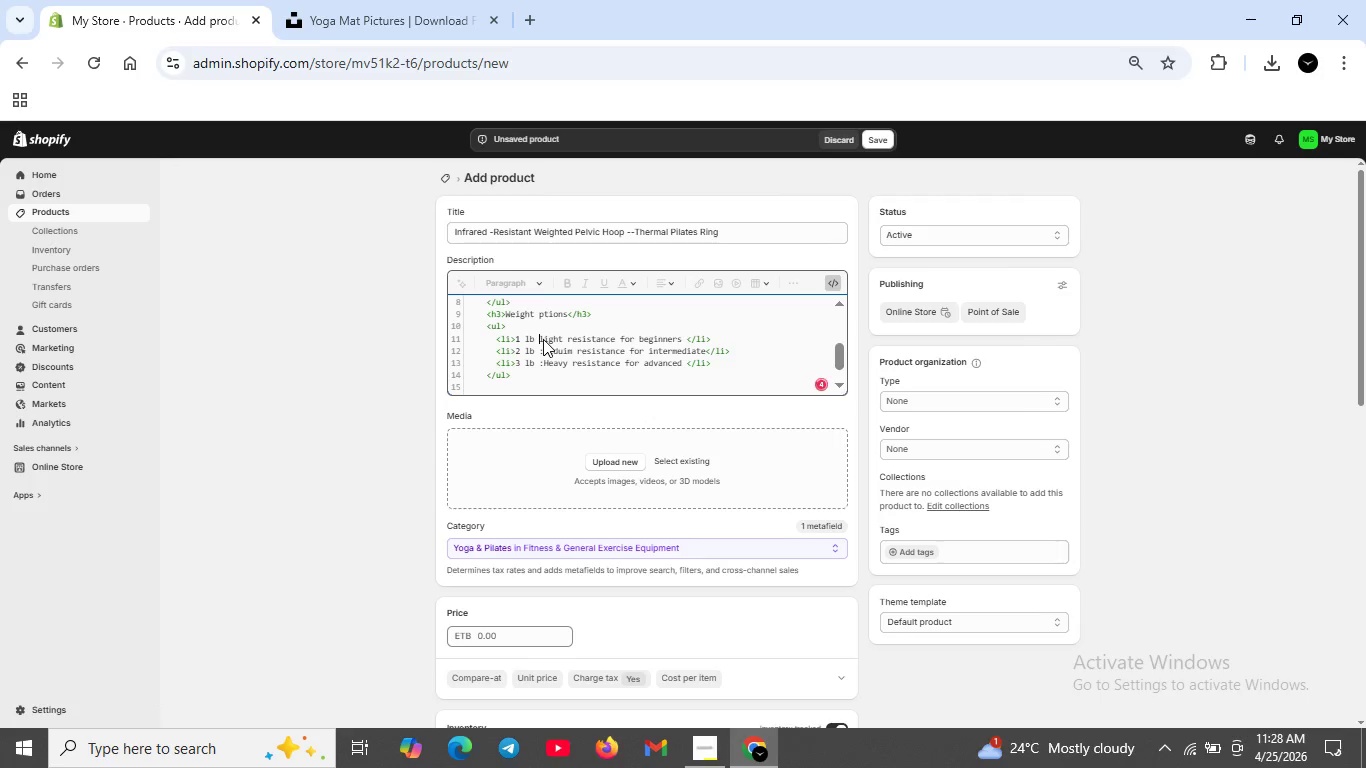 
key(Shift+ShiftRight)
 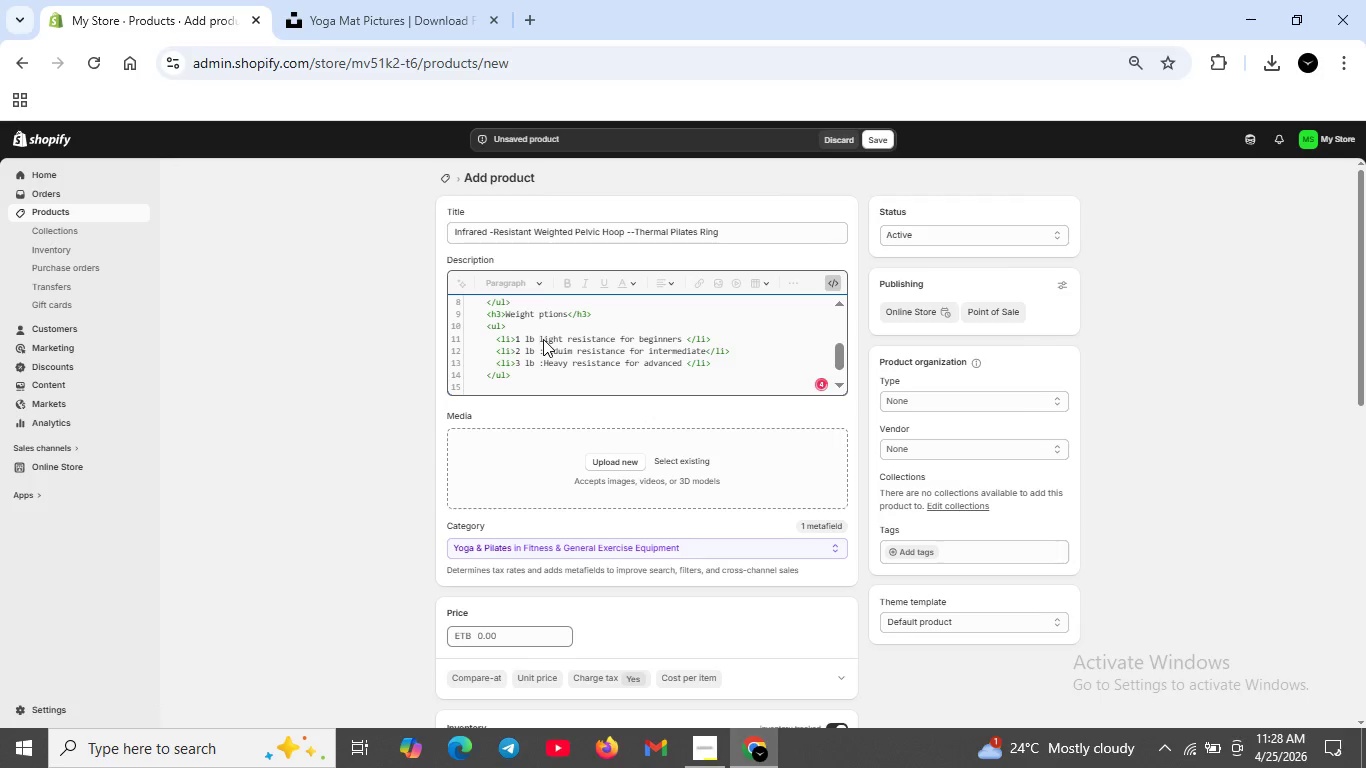 
key(Shift+Semicolon)
 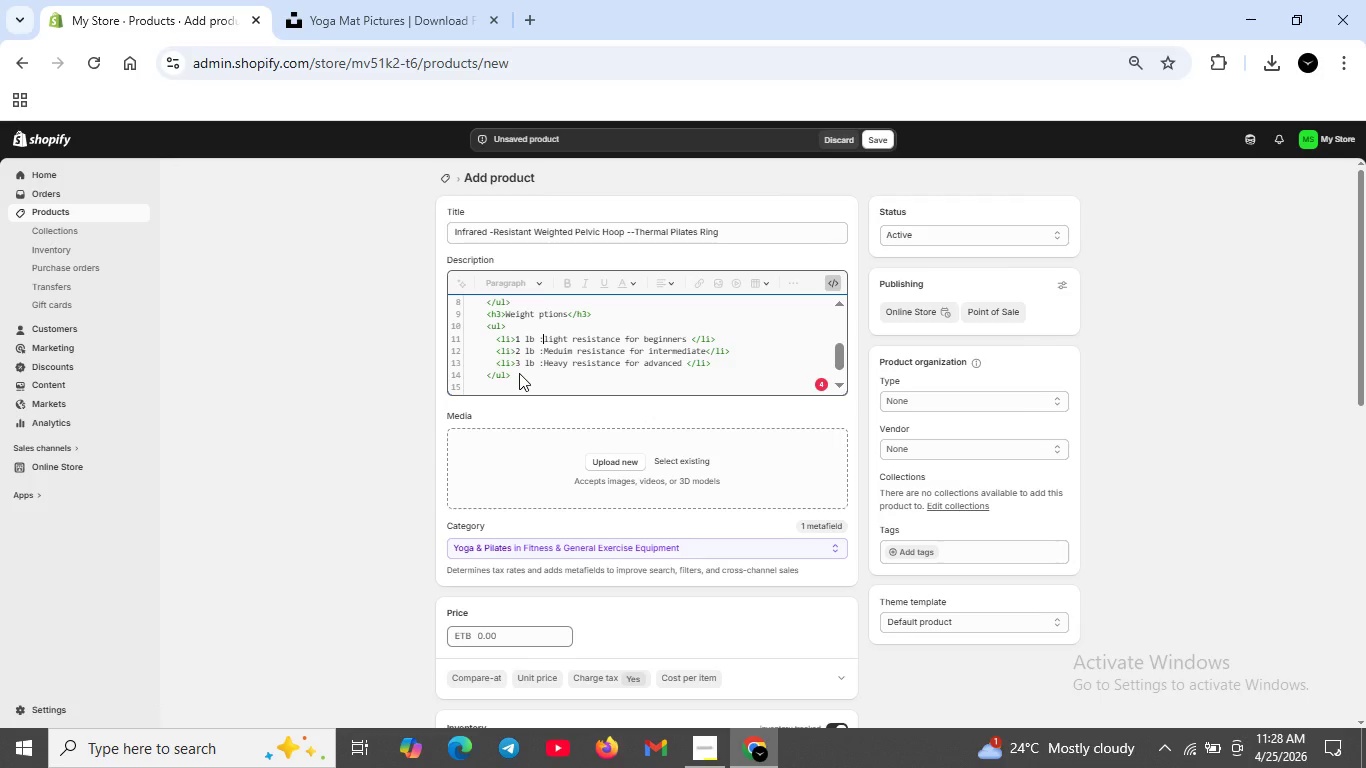 
left_click([519, 373])
 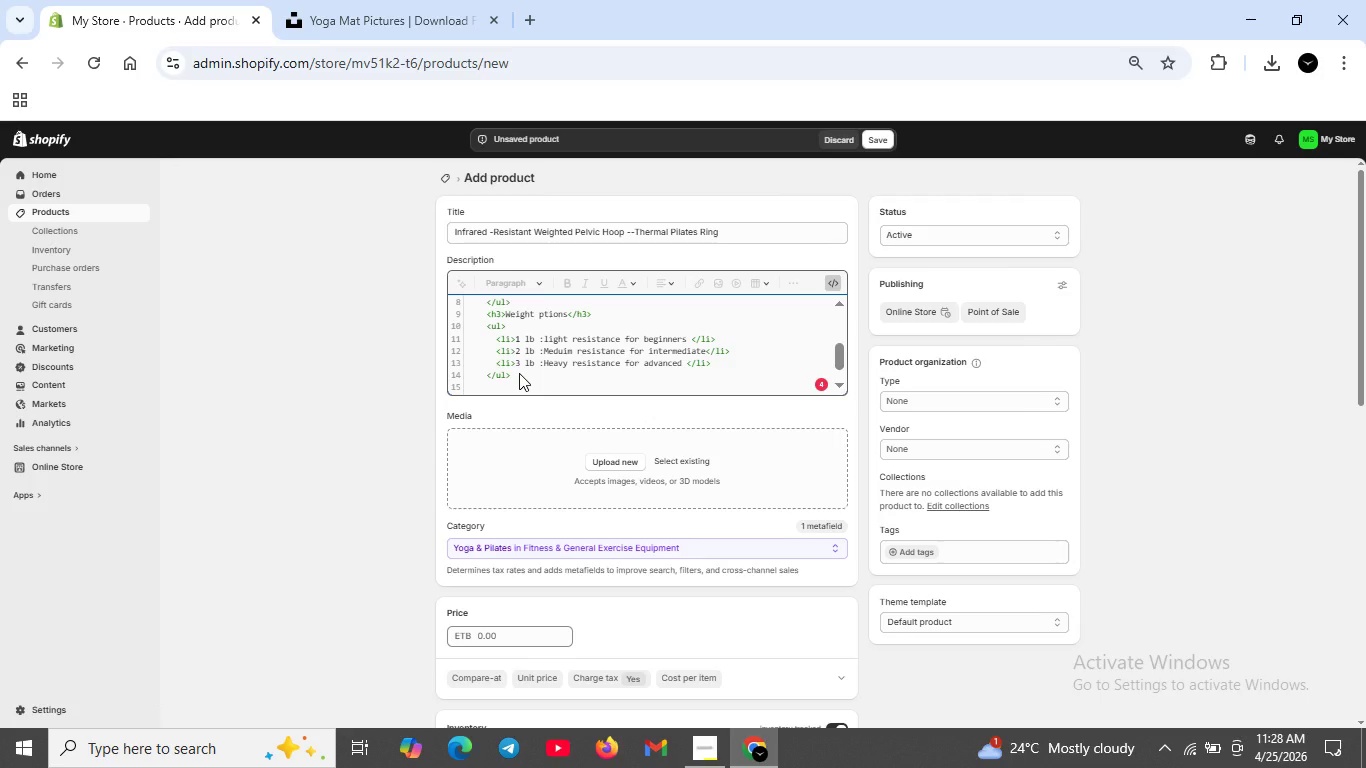 
key(Shift+ShiftRight)
 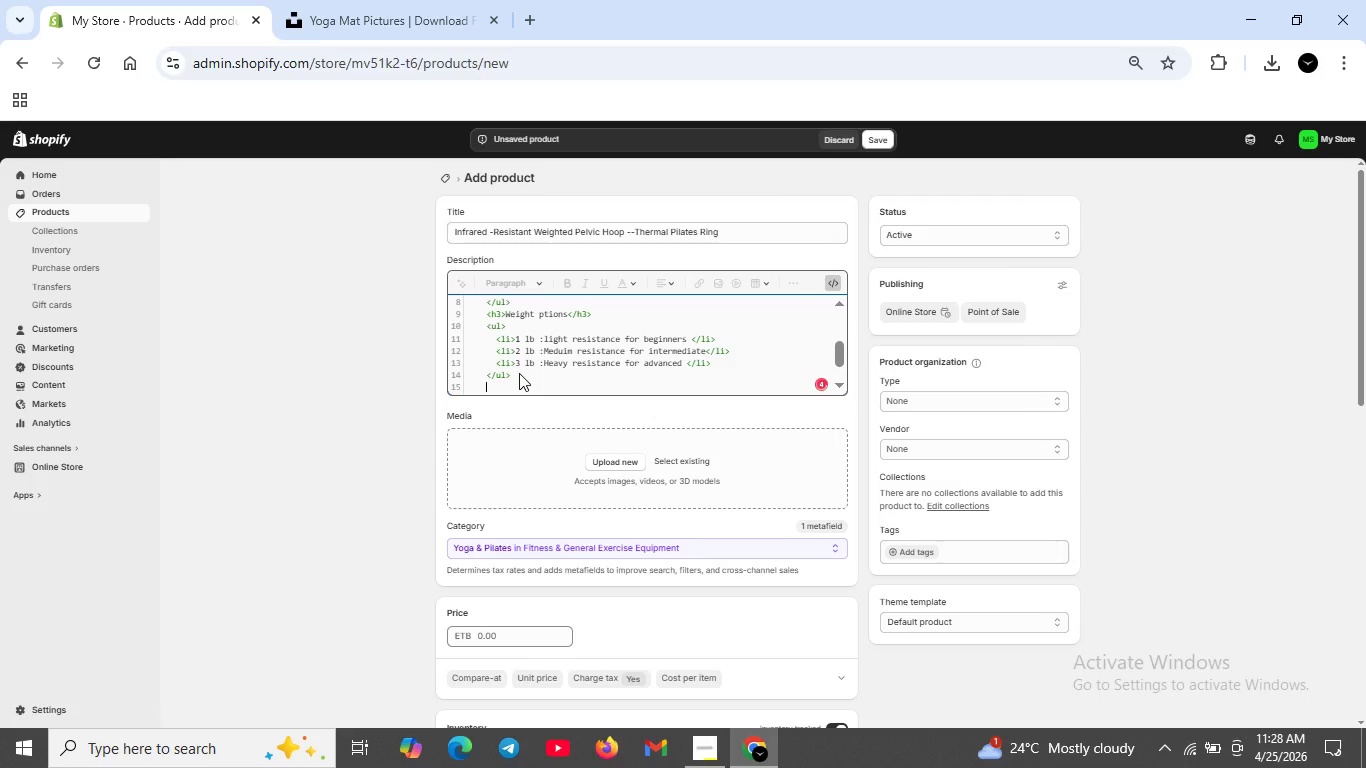 
key(Shift+Enter)
 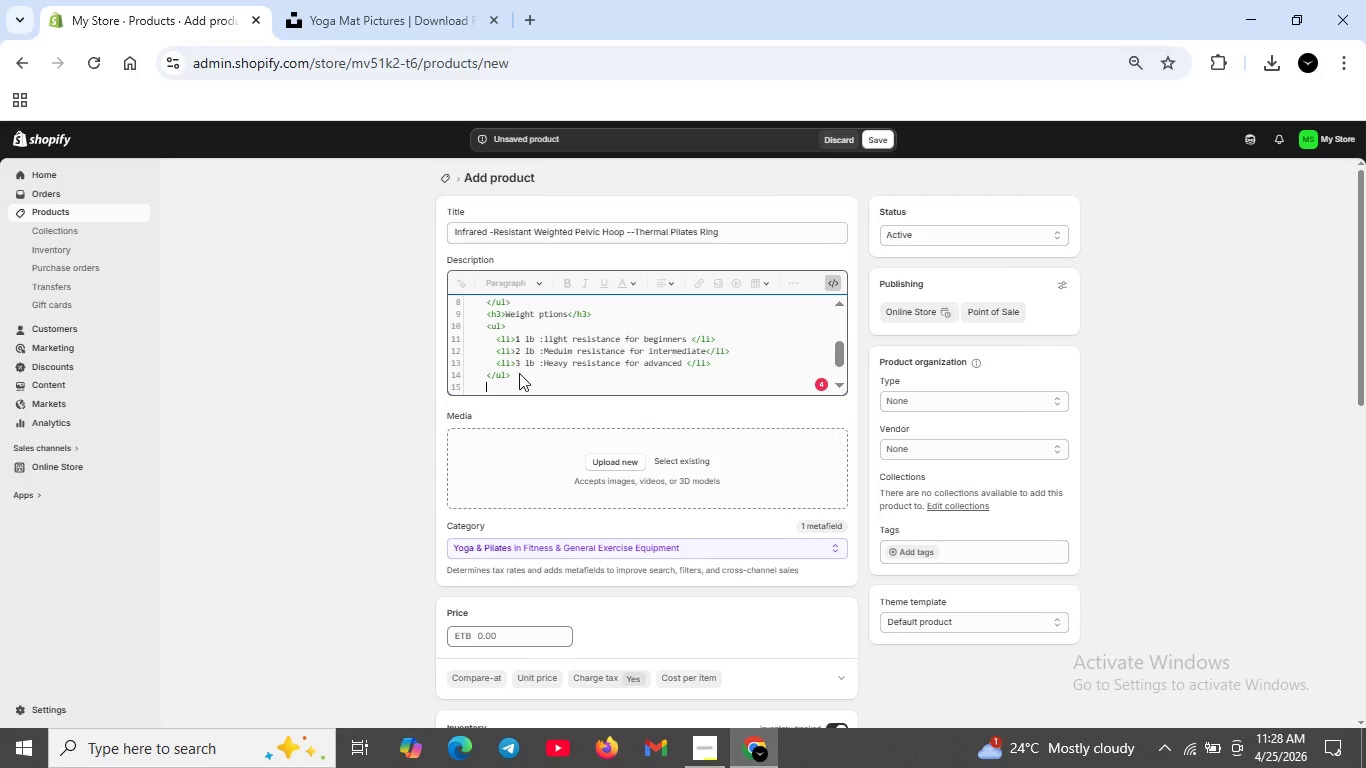 
wait(8.88)
 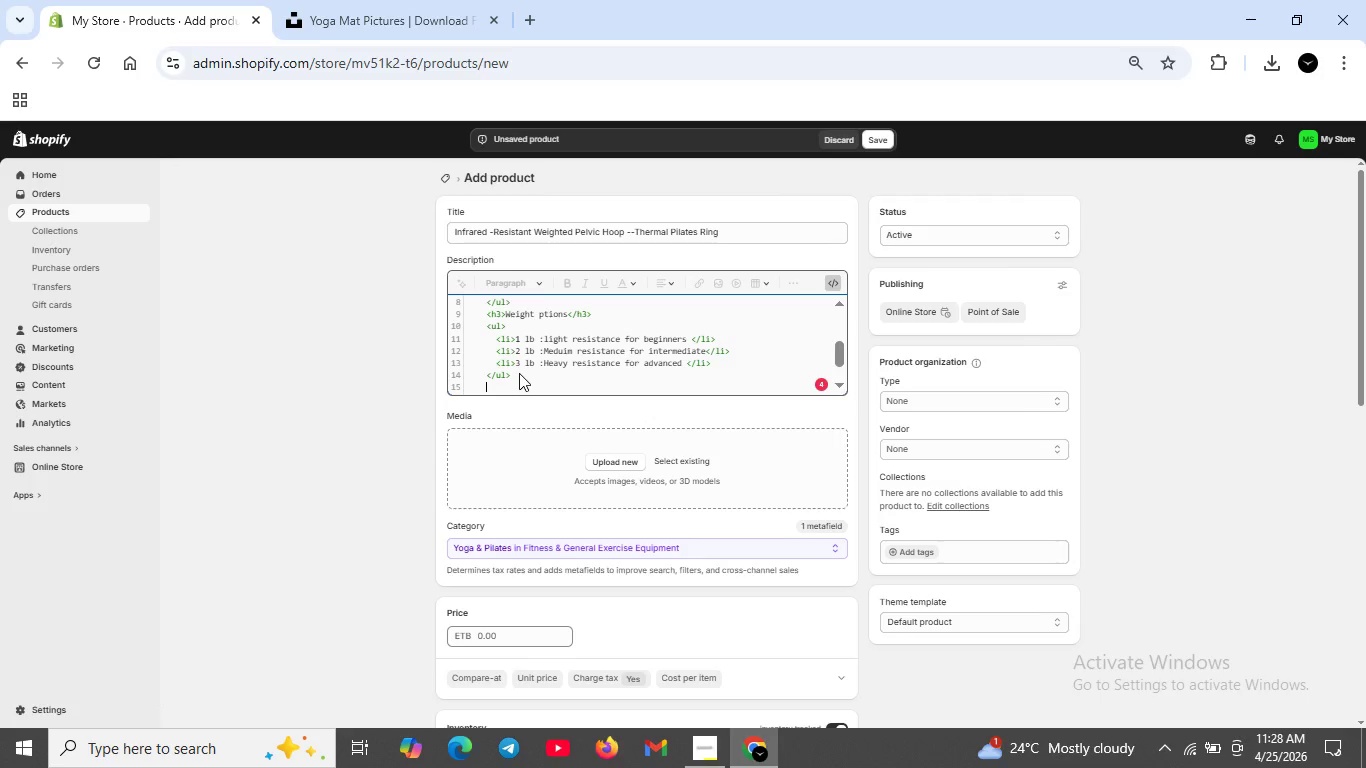 
type(<he)
key(Backspace)
type(3>SU)
key(Backspace)
type(urface Texture Options</h3?)
key(Backspace)
type(>)
 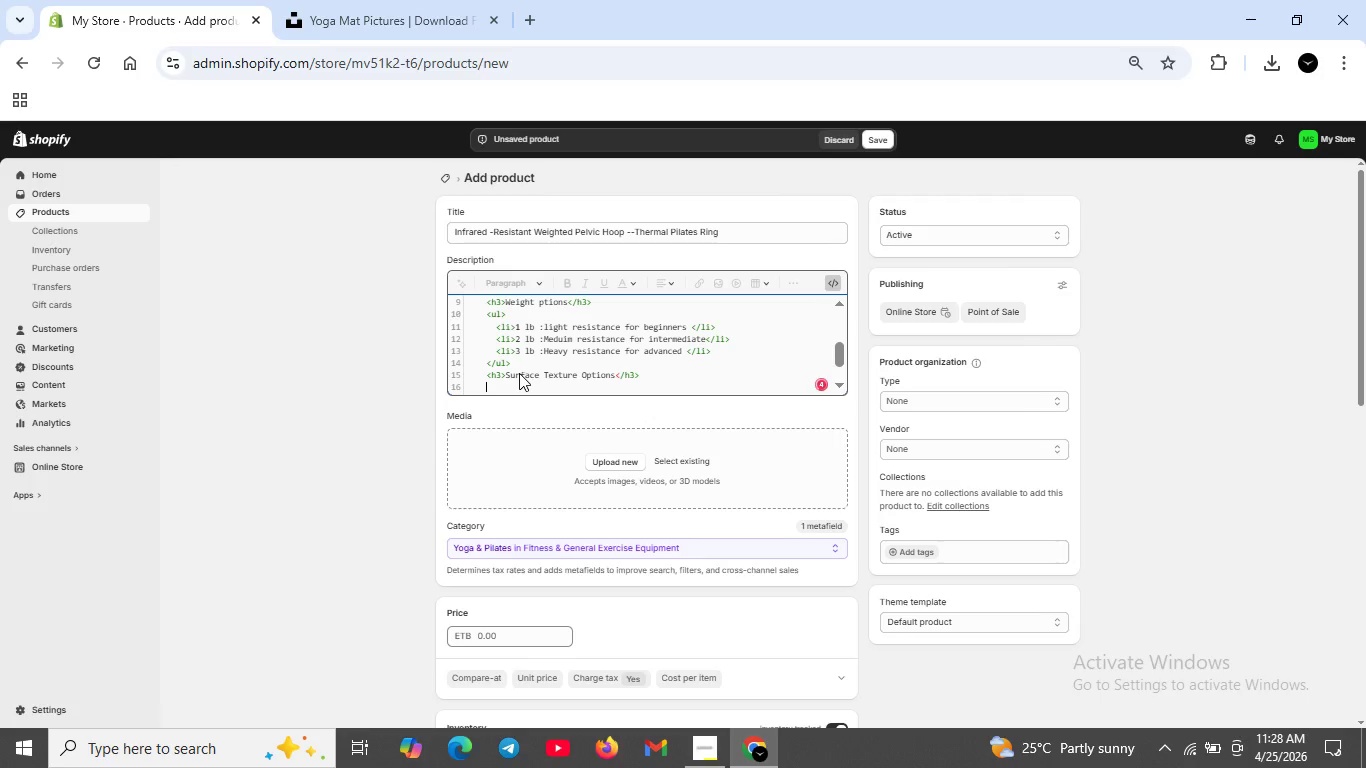 
 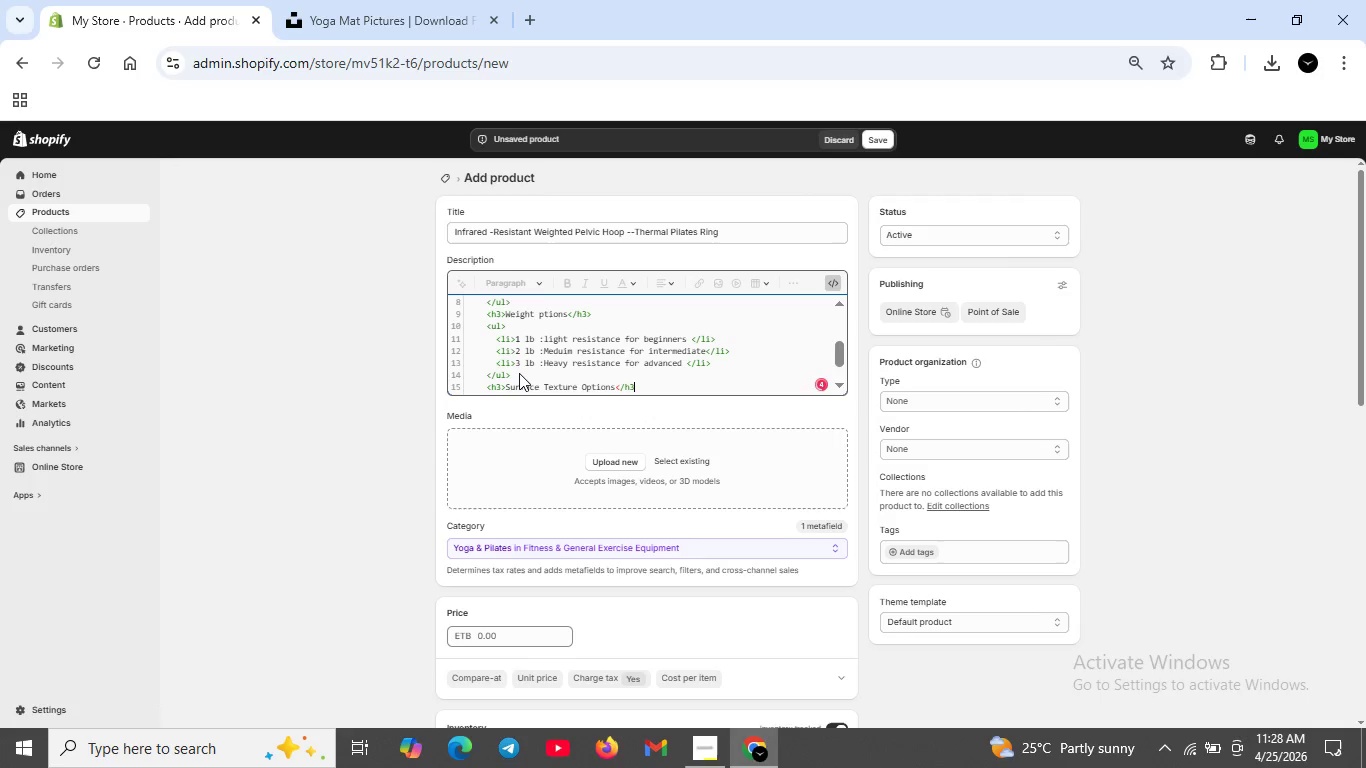 
key(Shift+Enter)
 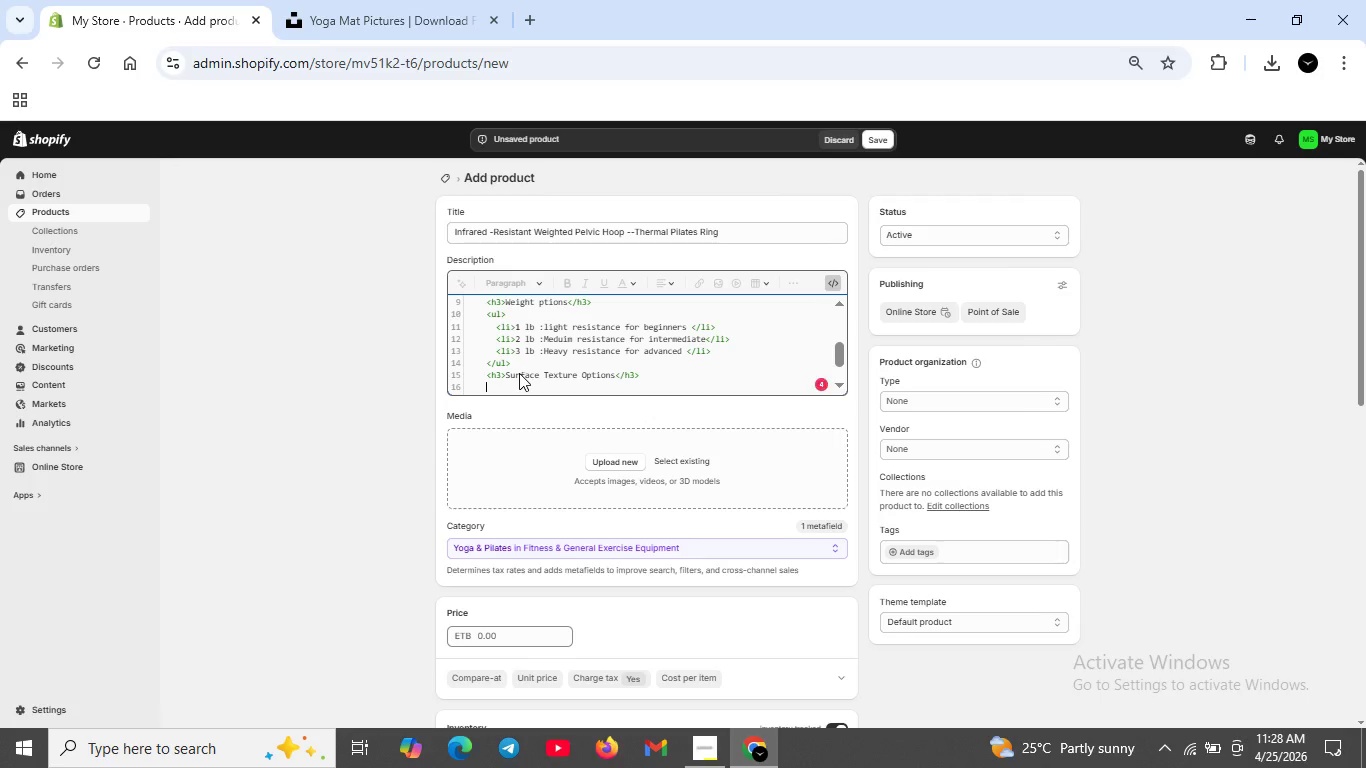 
type(<ul>)
 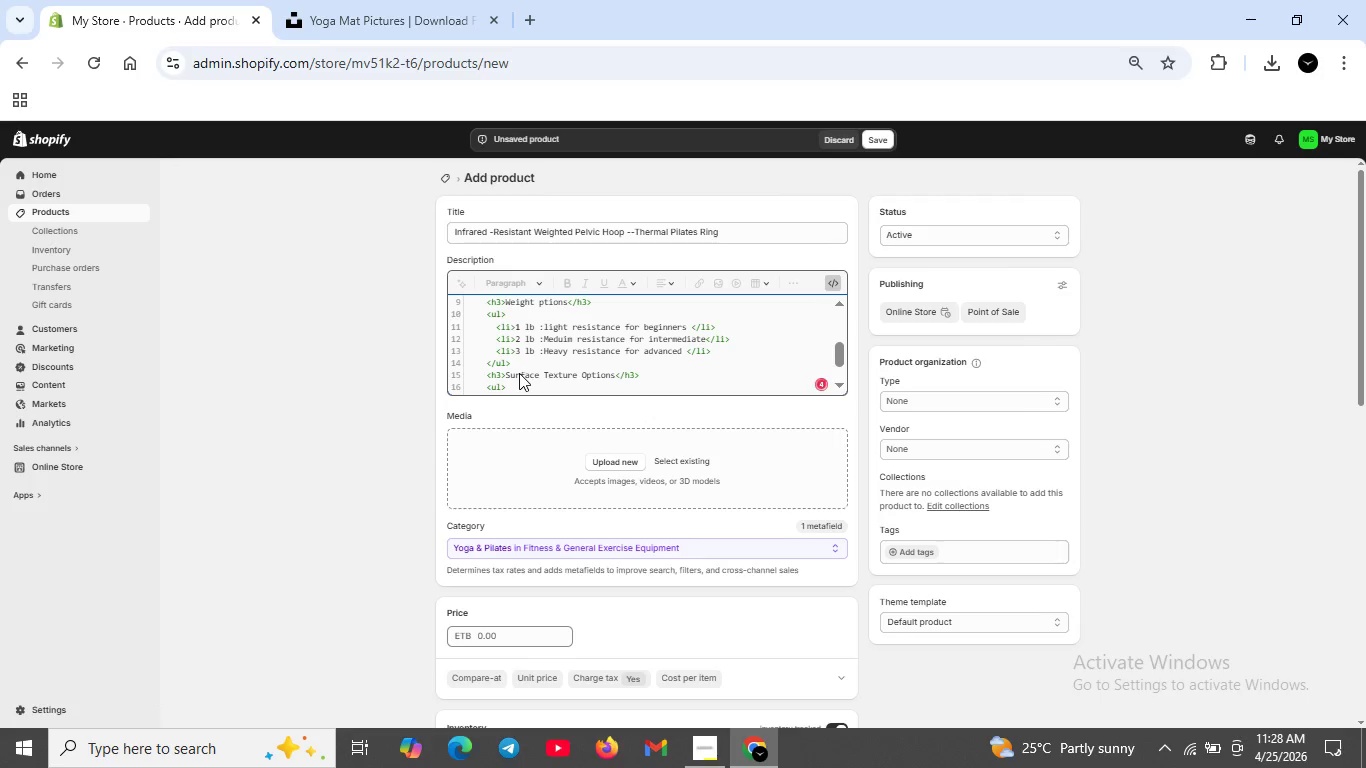 
key(Shift+Enter)
 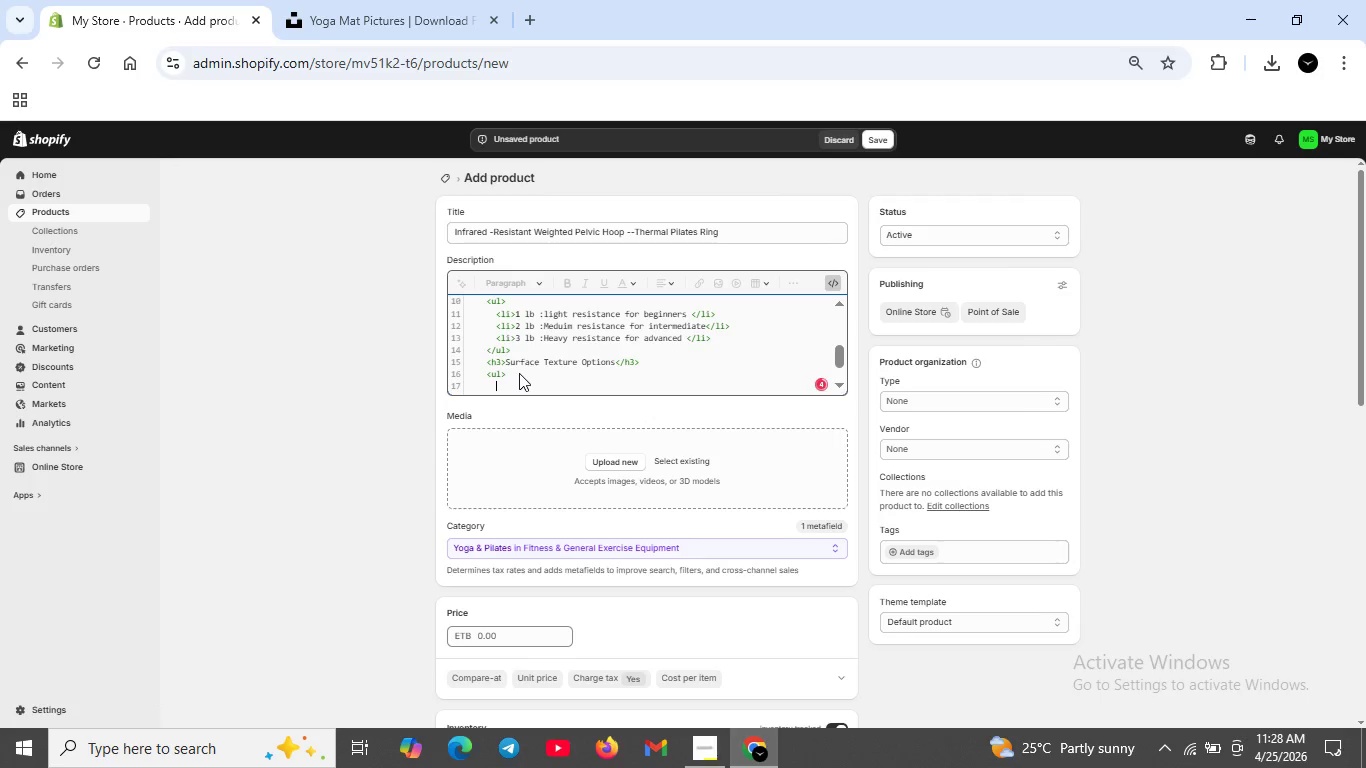 
type(<li>)
 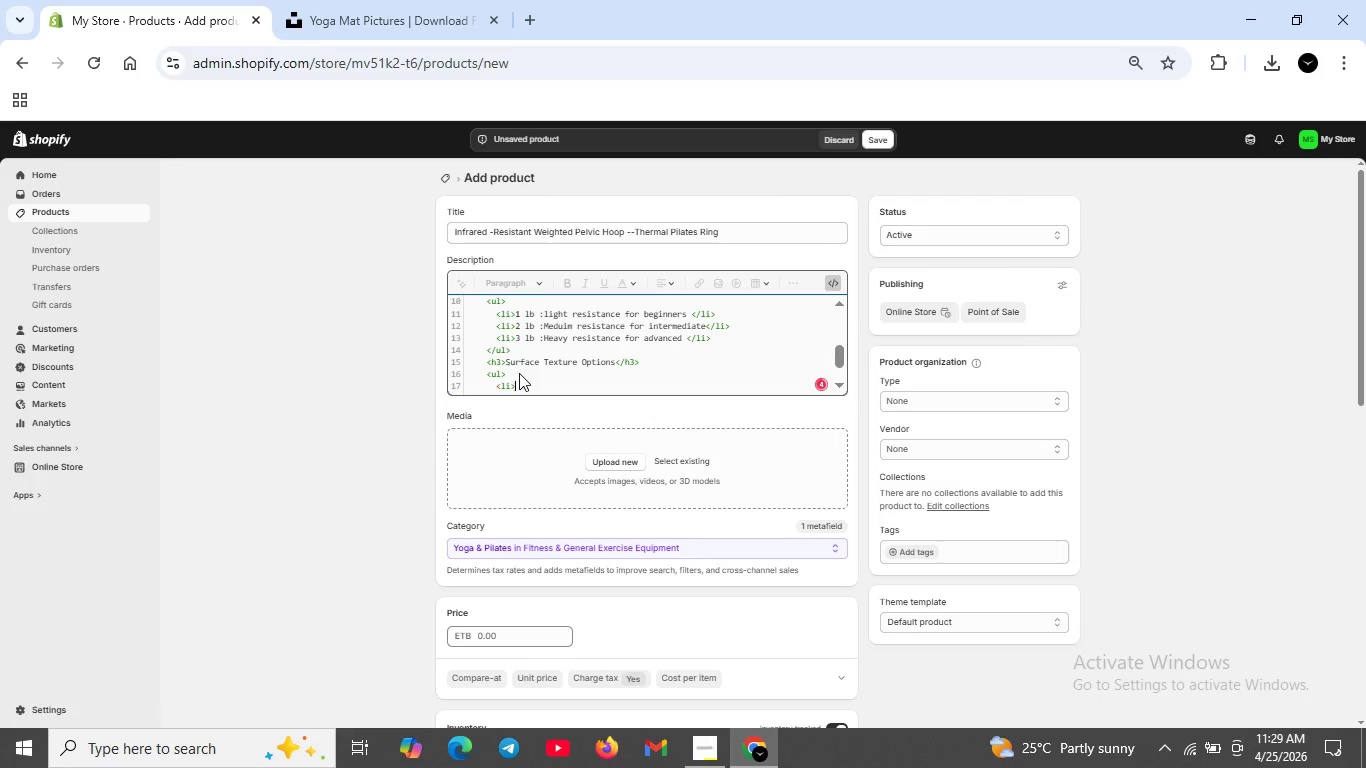 
wait(30.92)
 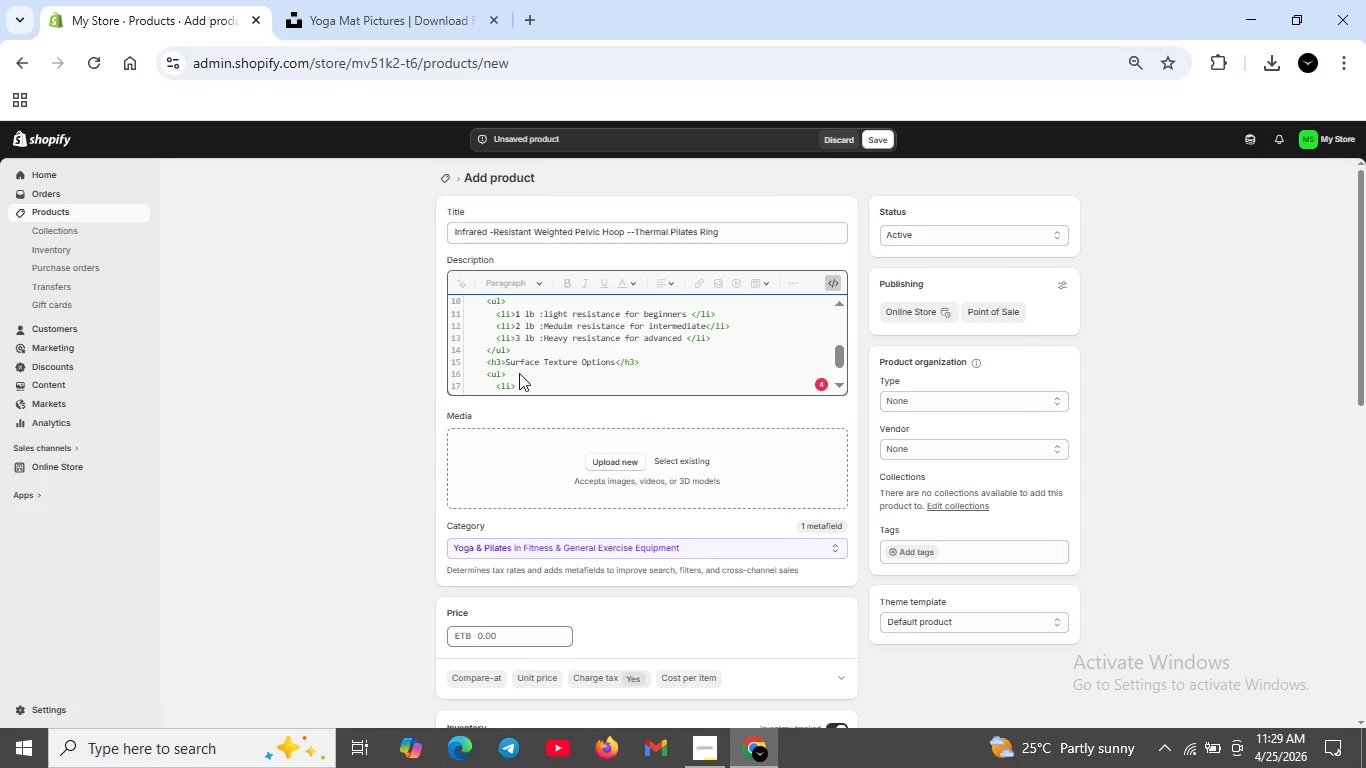 
left_click([706, 743])